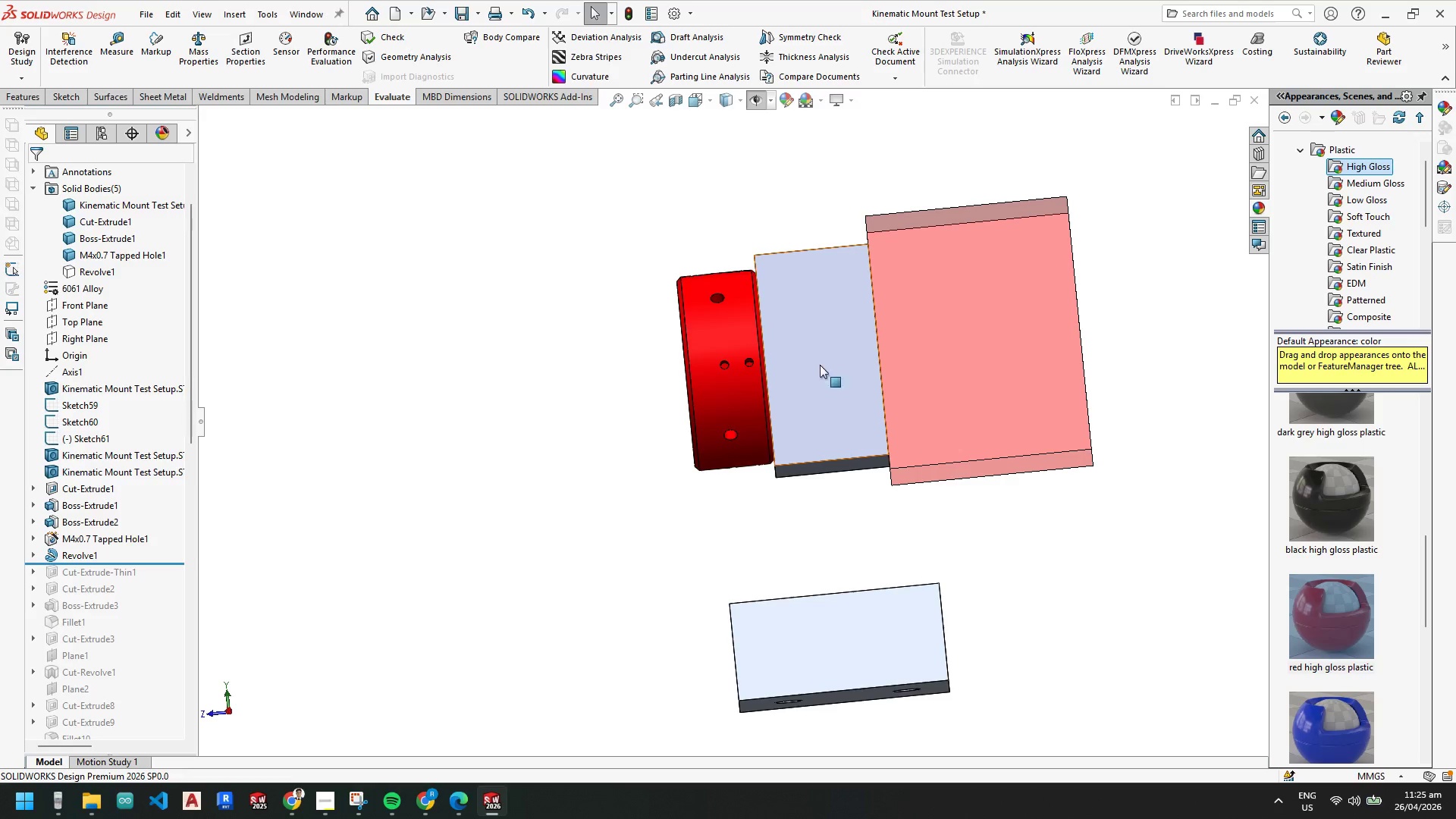 
scroll: coordinate [803, 330], scroll_direction: down, amount: 2.0
 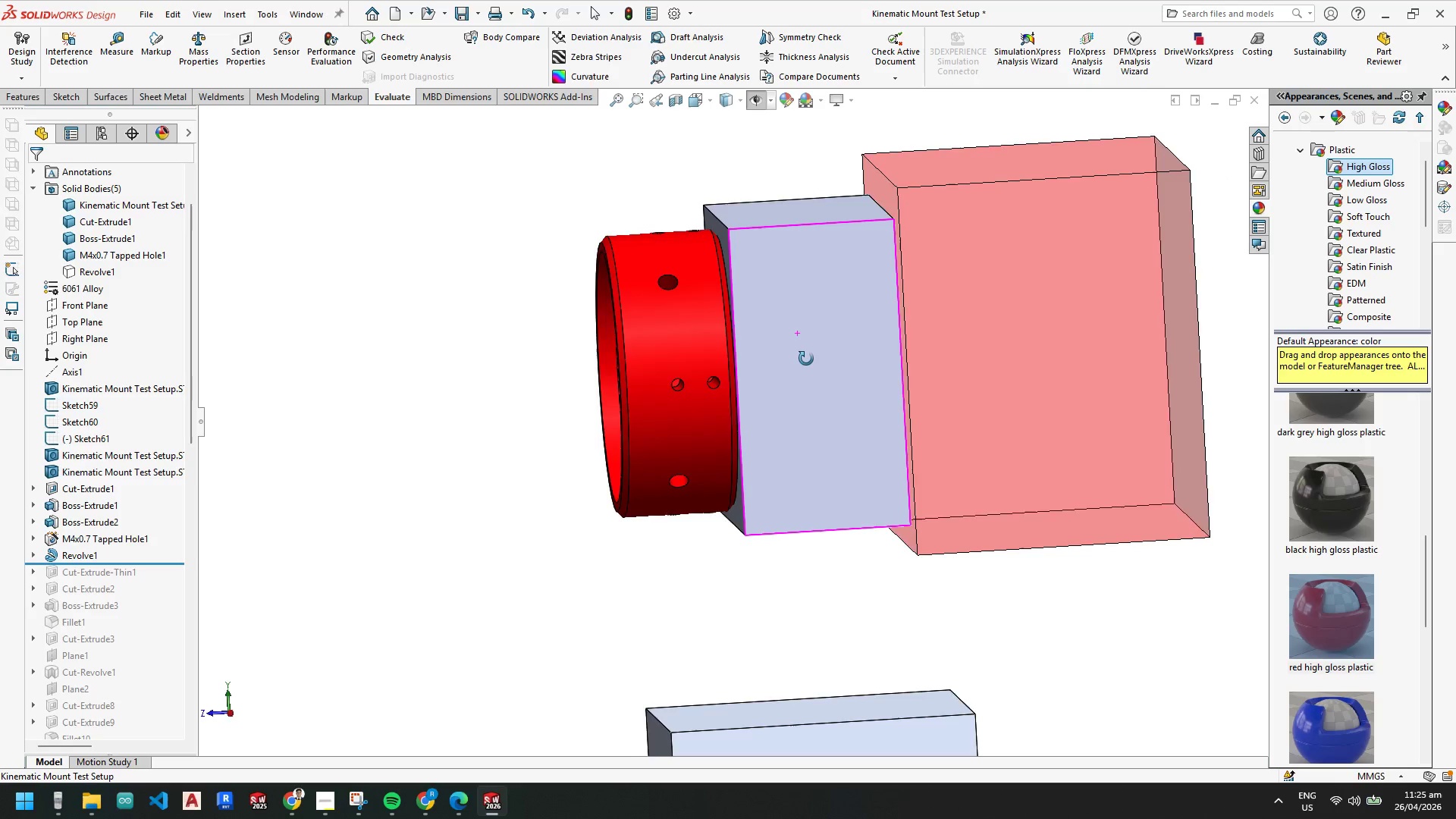 
wait(6.0)
 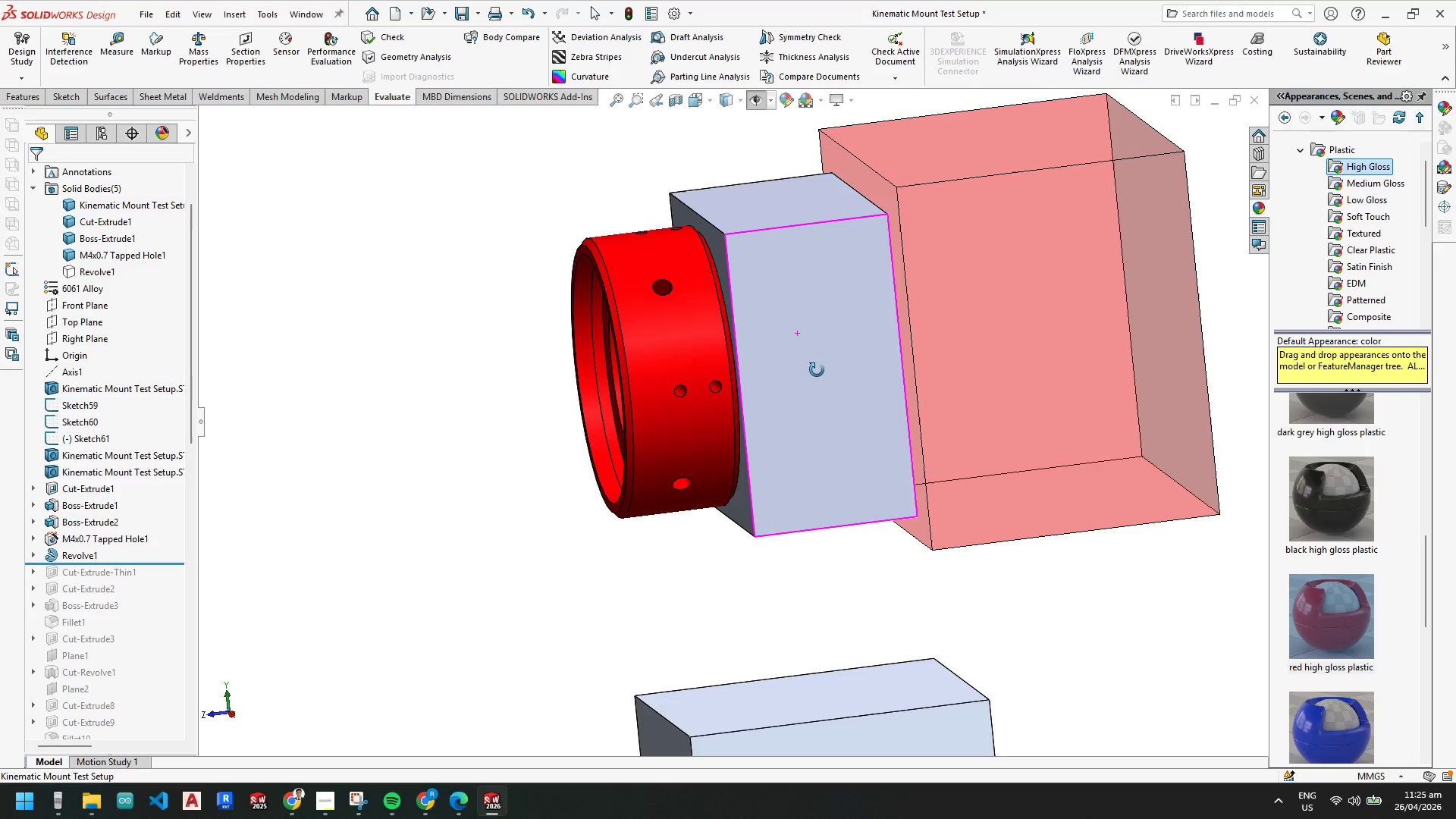 
mouse_move([440, 806])
 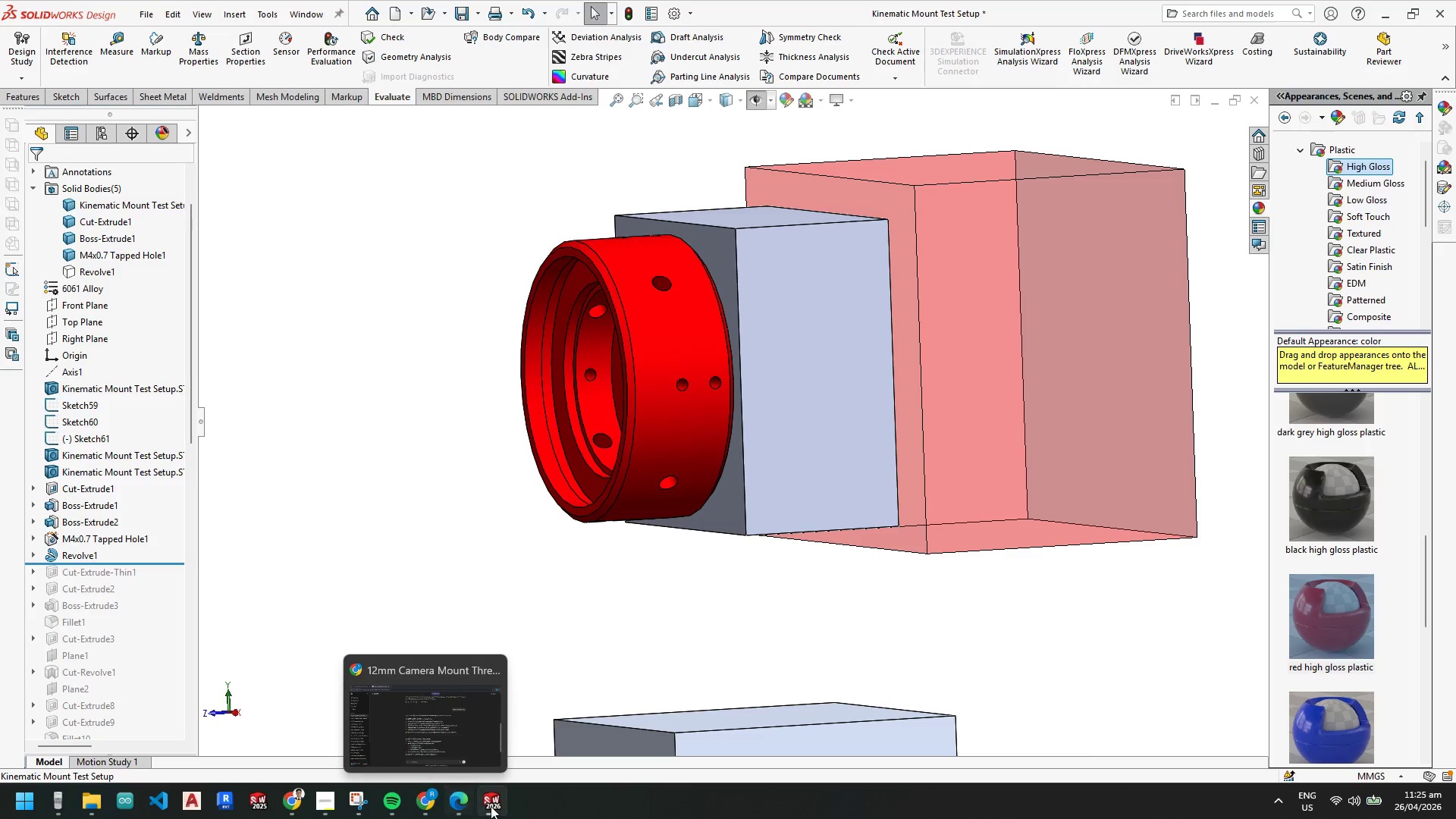 
mouse_move([505, 786])
 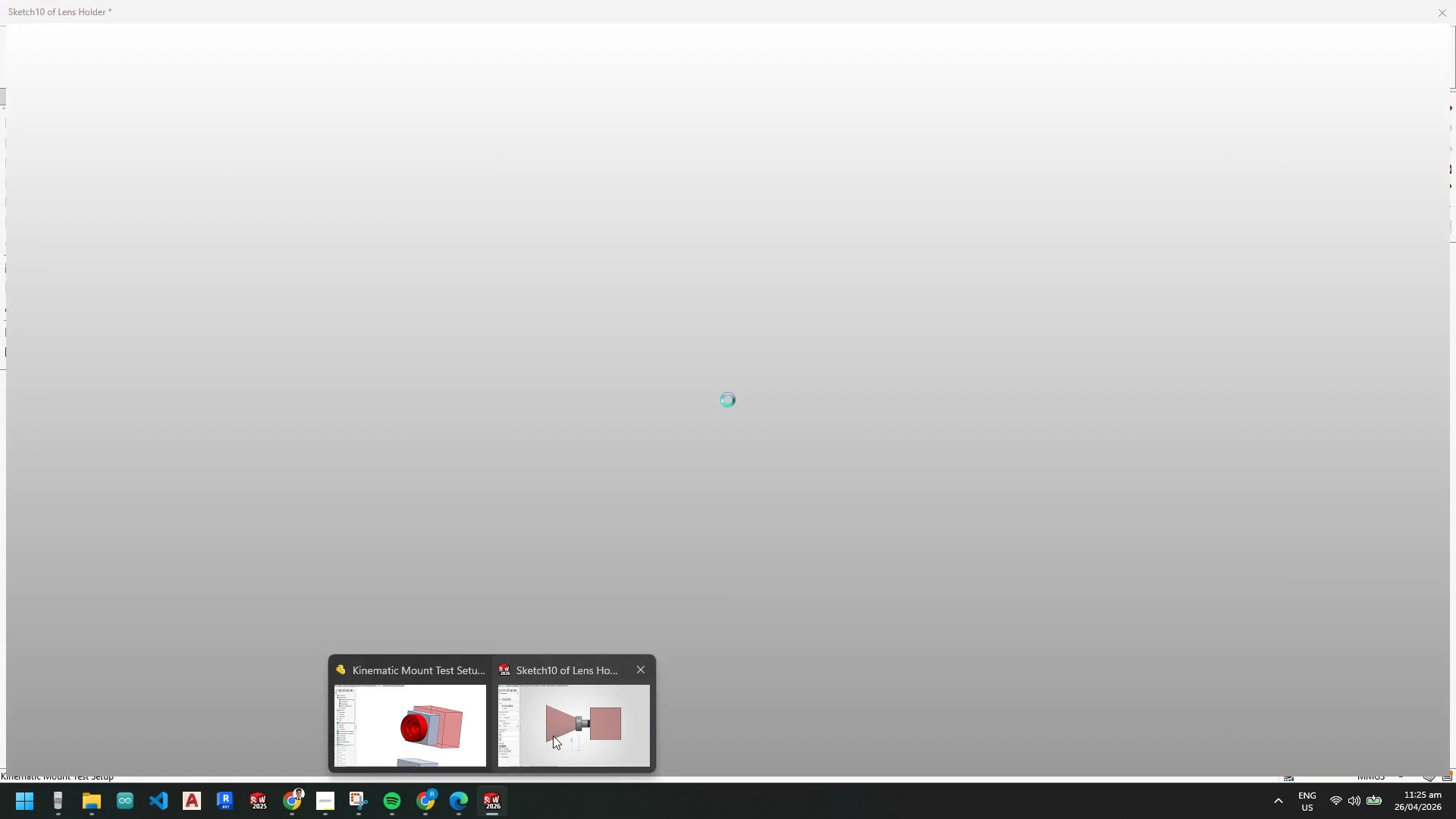 
left_click([553, 736])
 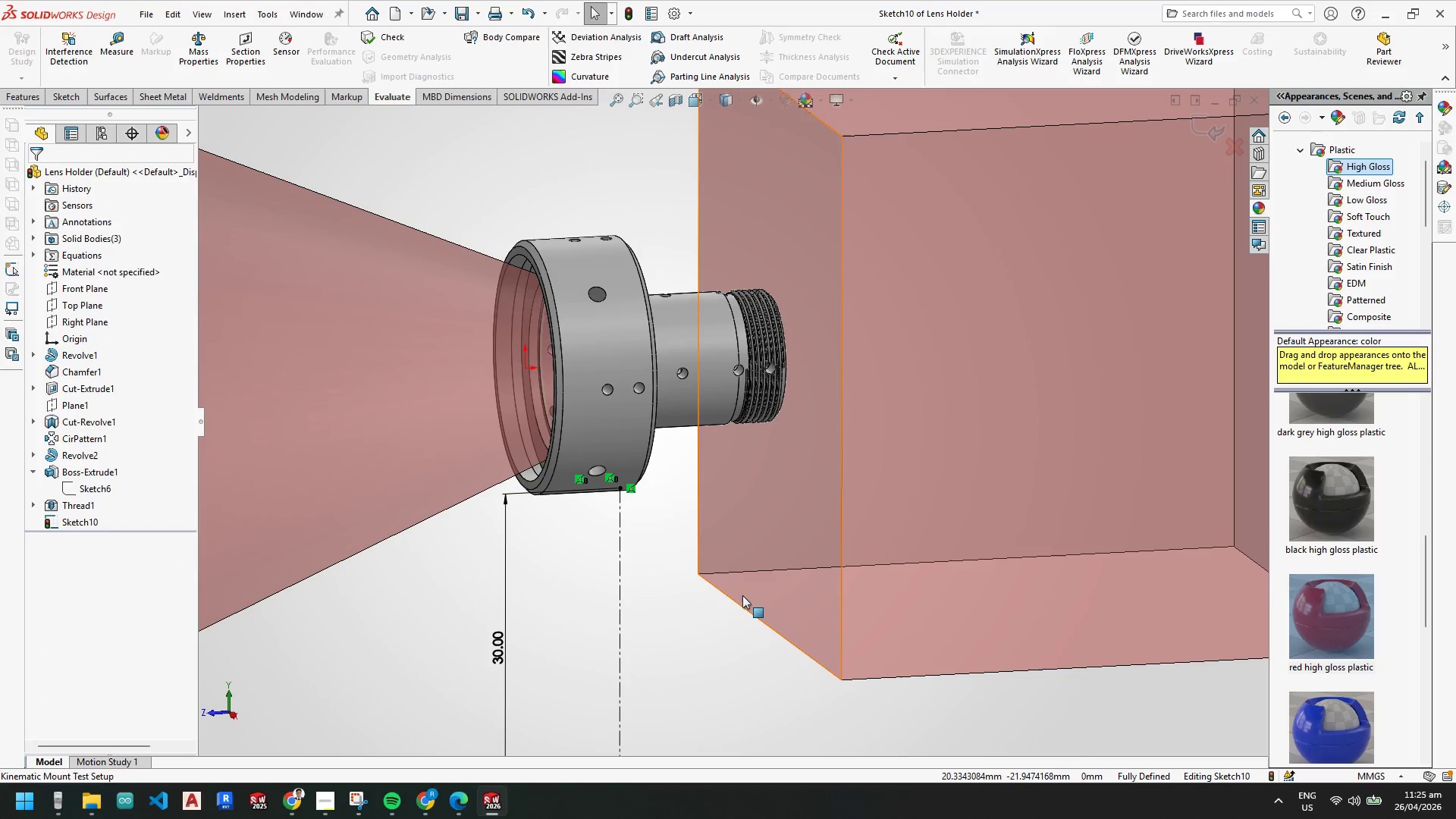 
scroll: coordinate [745, 595], scroll_direction: up, amount: 4.0
 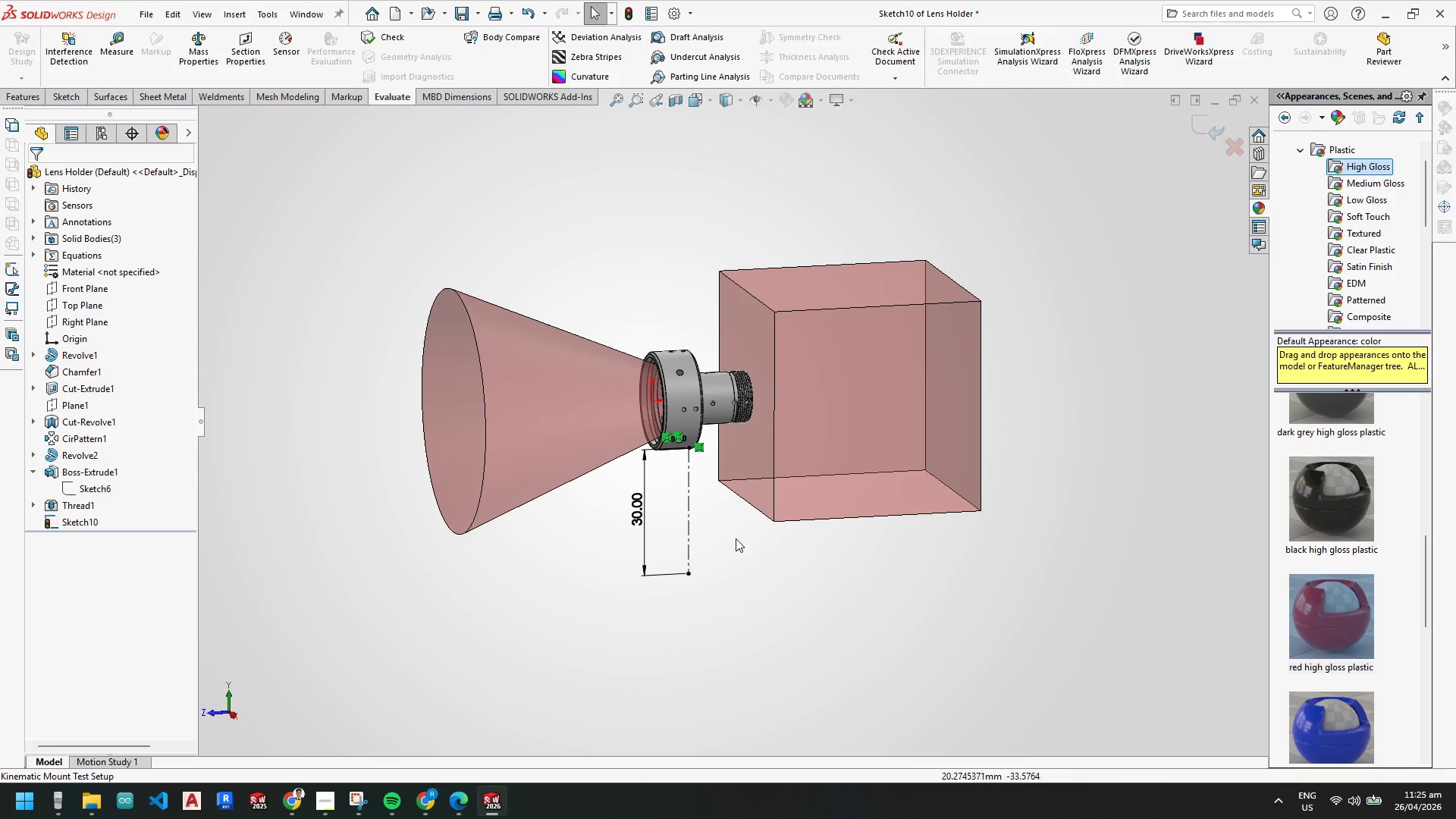 
scroll: coordinate [719, 556], scroll_direction: down, amount: 3.0
 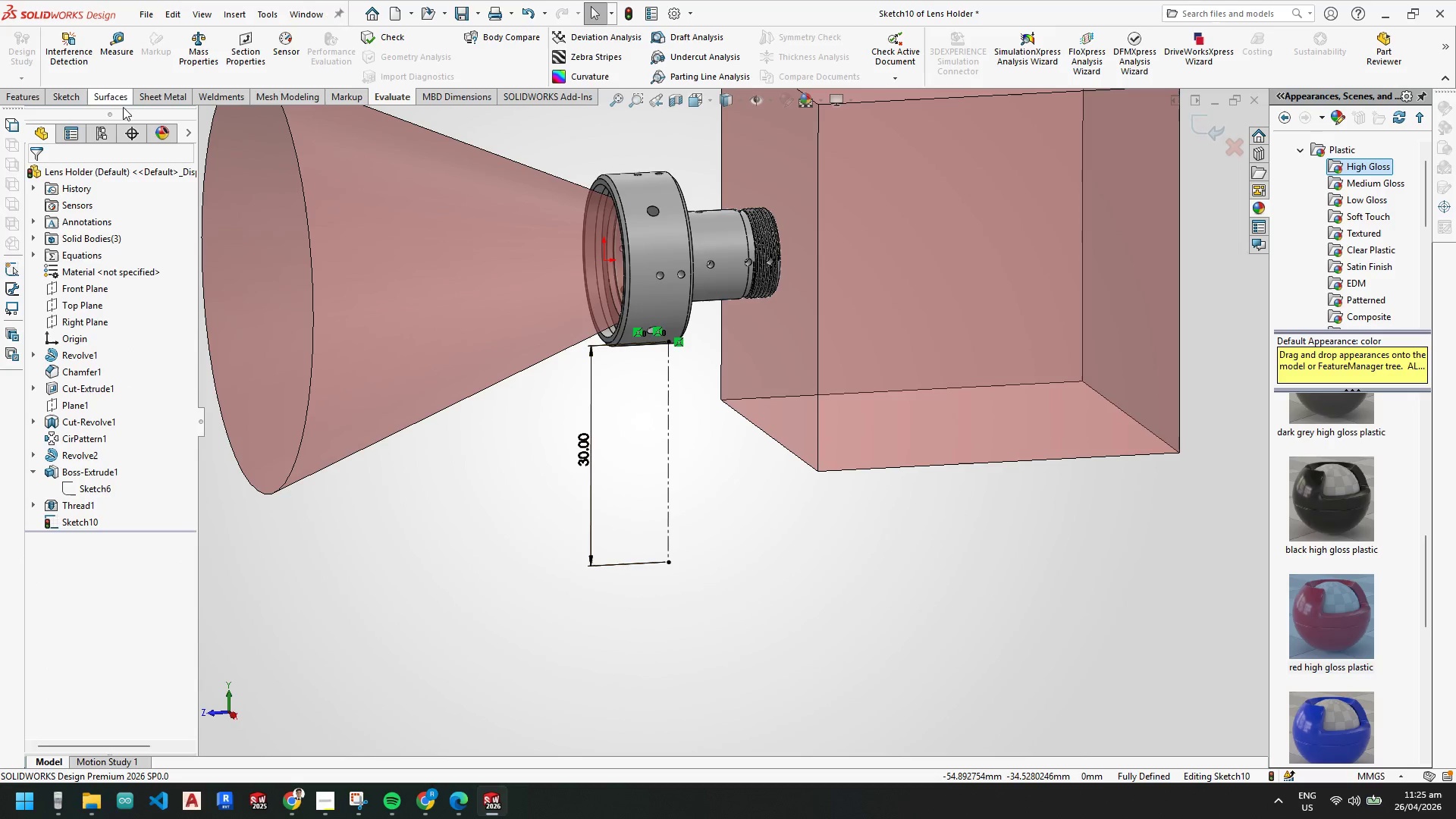 
scroll: coordinate [656, 451], scroll_direction: up, amount: 2.0
 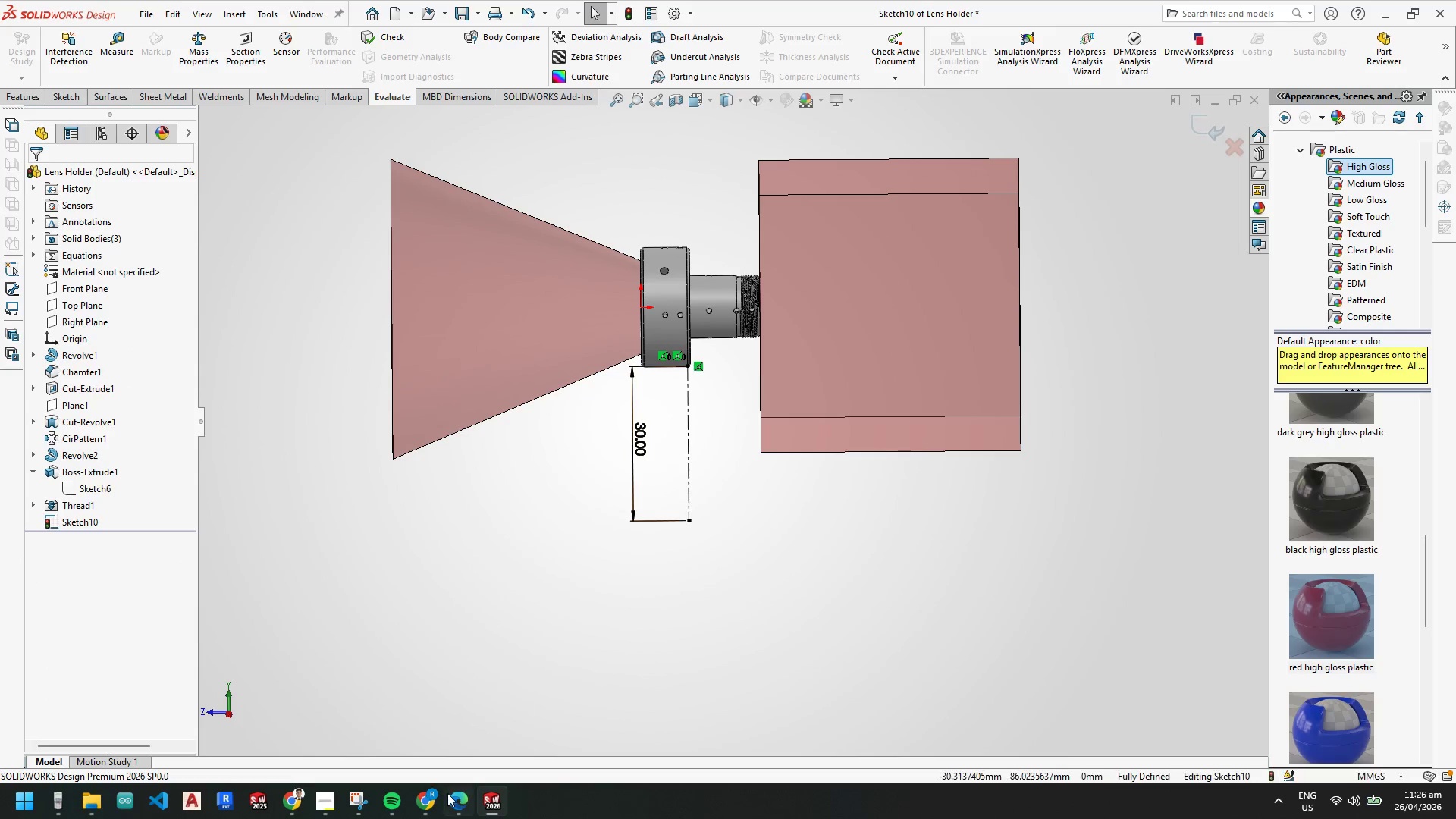 
left_click([461, 799])
 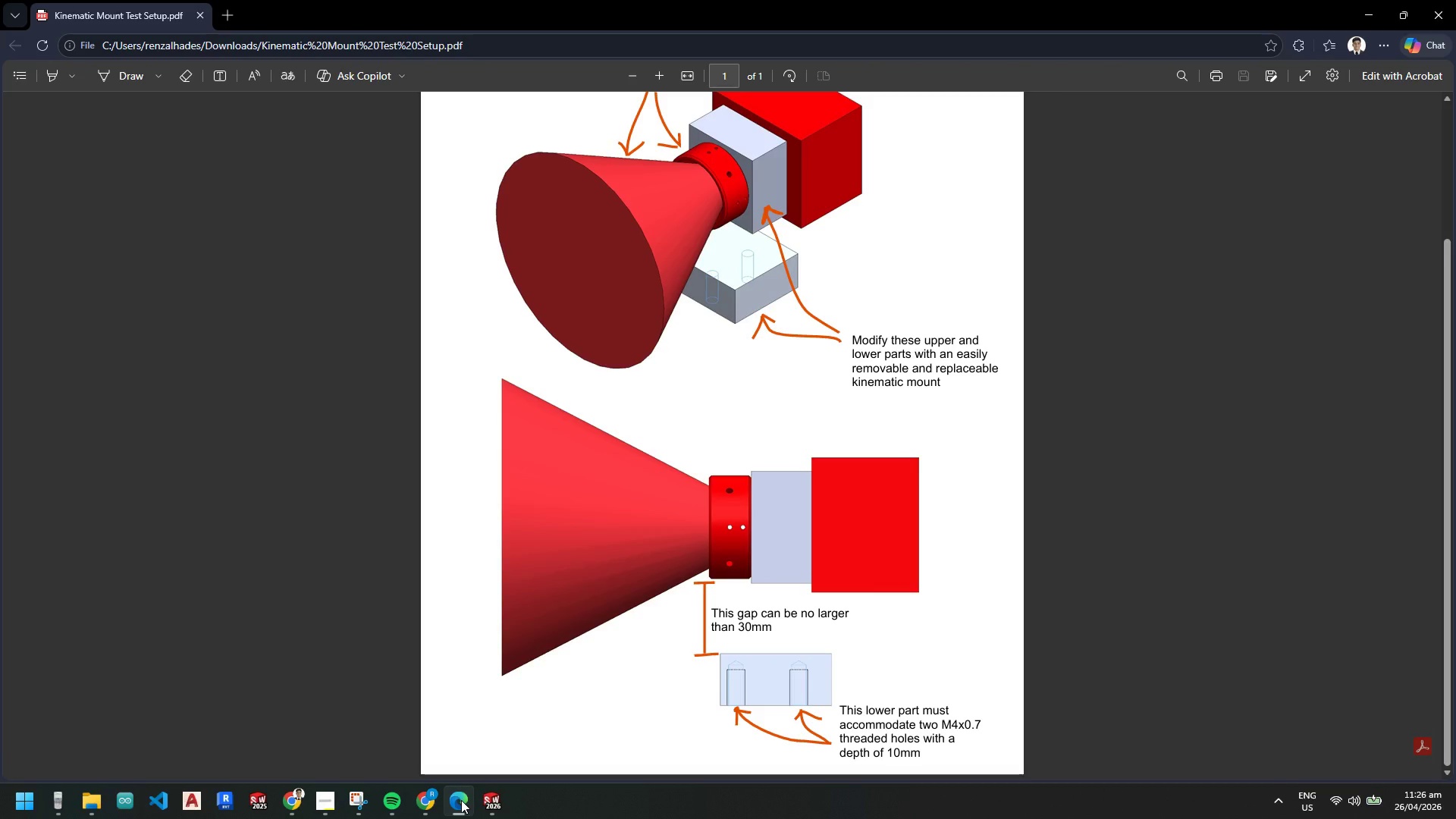 
wait(24.05)
 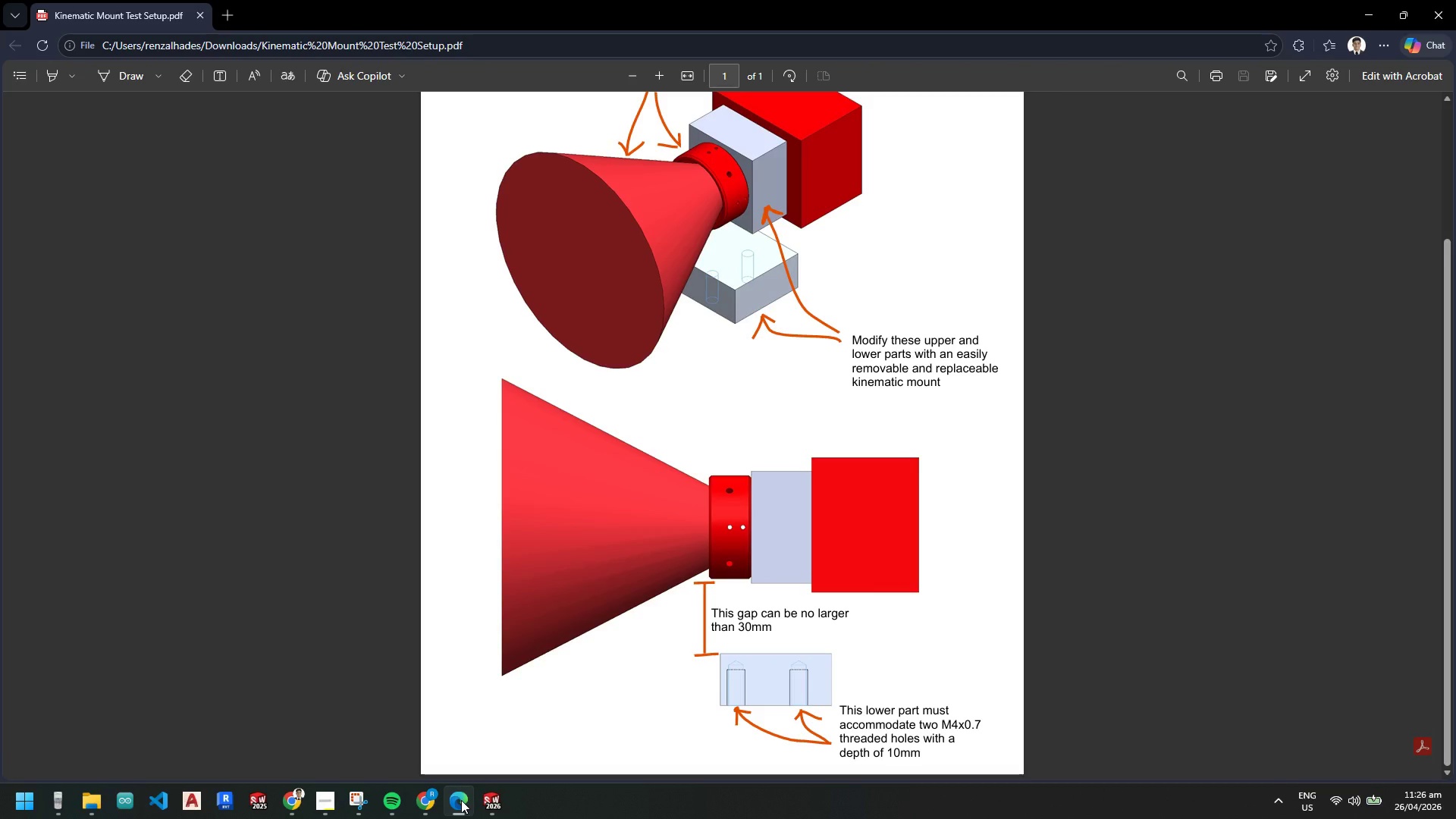 
left_click([461, 800])
 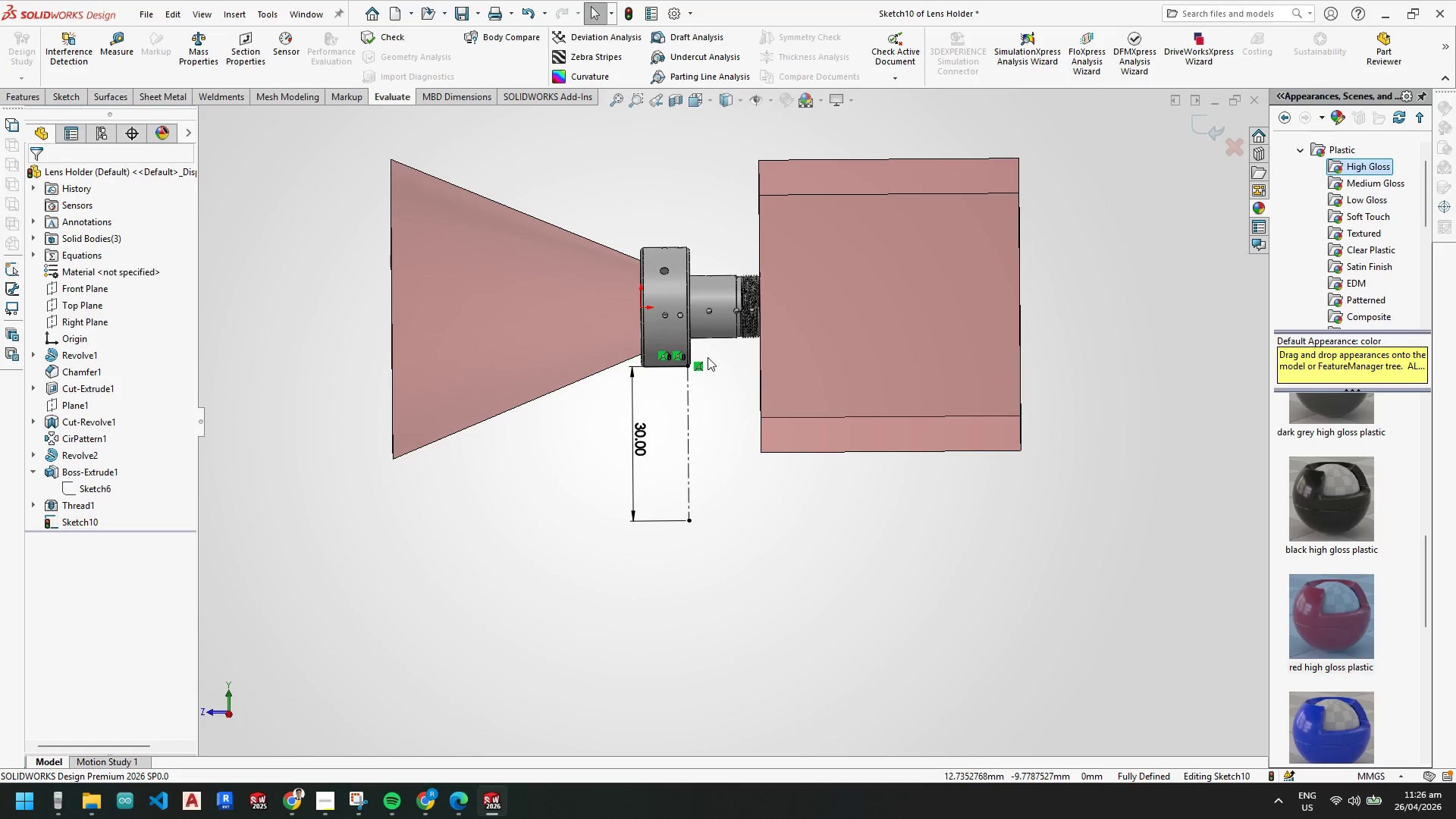 
scroll: coordinate [687, 221], scroll_direction: down, amount: 2.0
 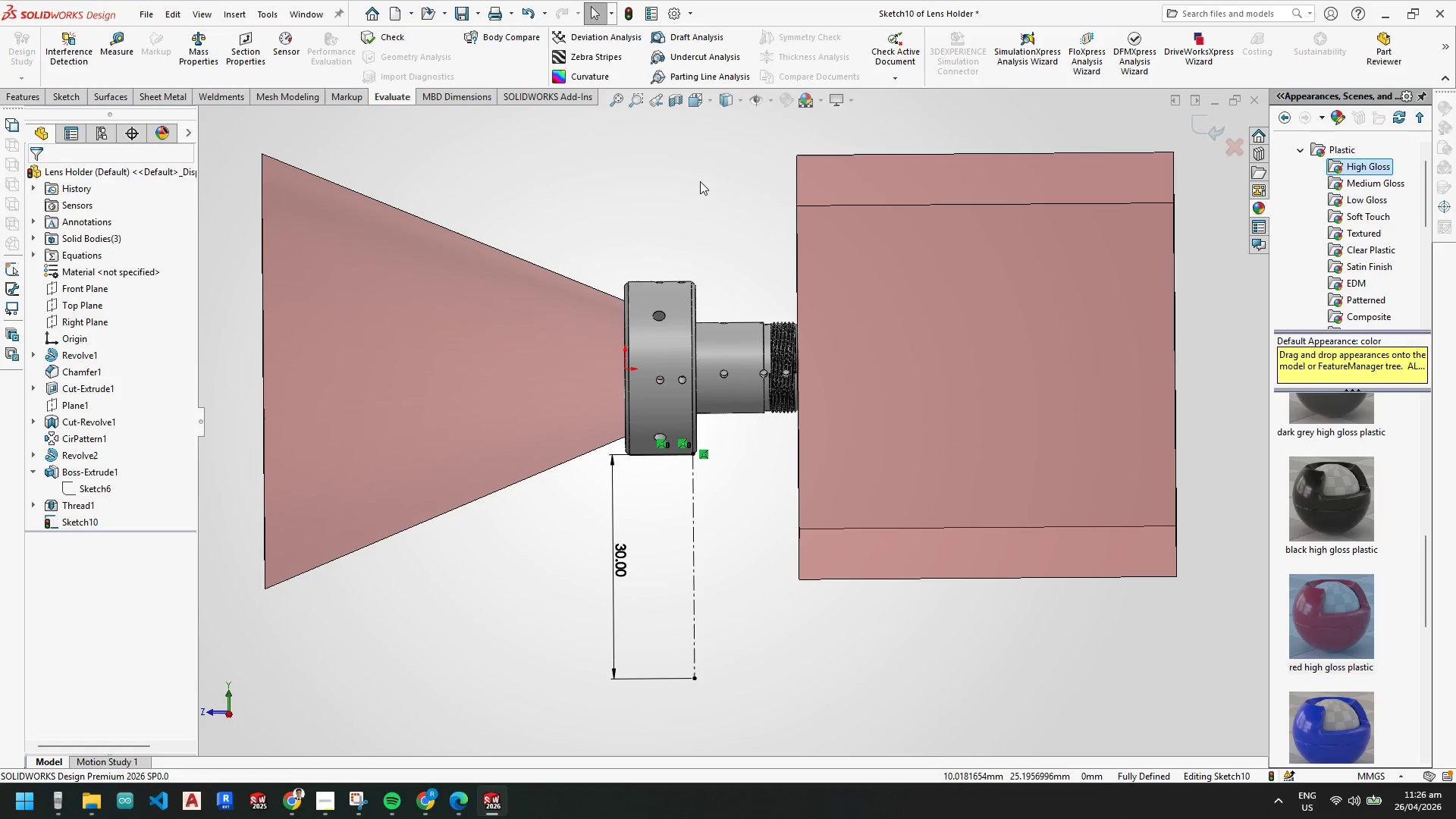 
scroll: coordinate [714, 221], scroll_direction: up, amount: 2.0
 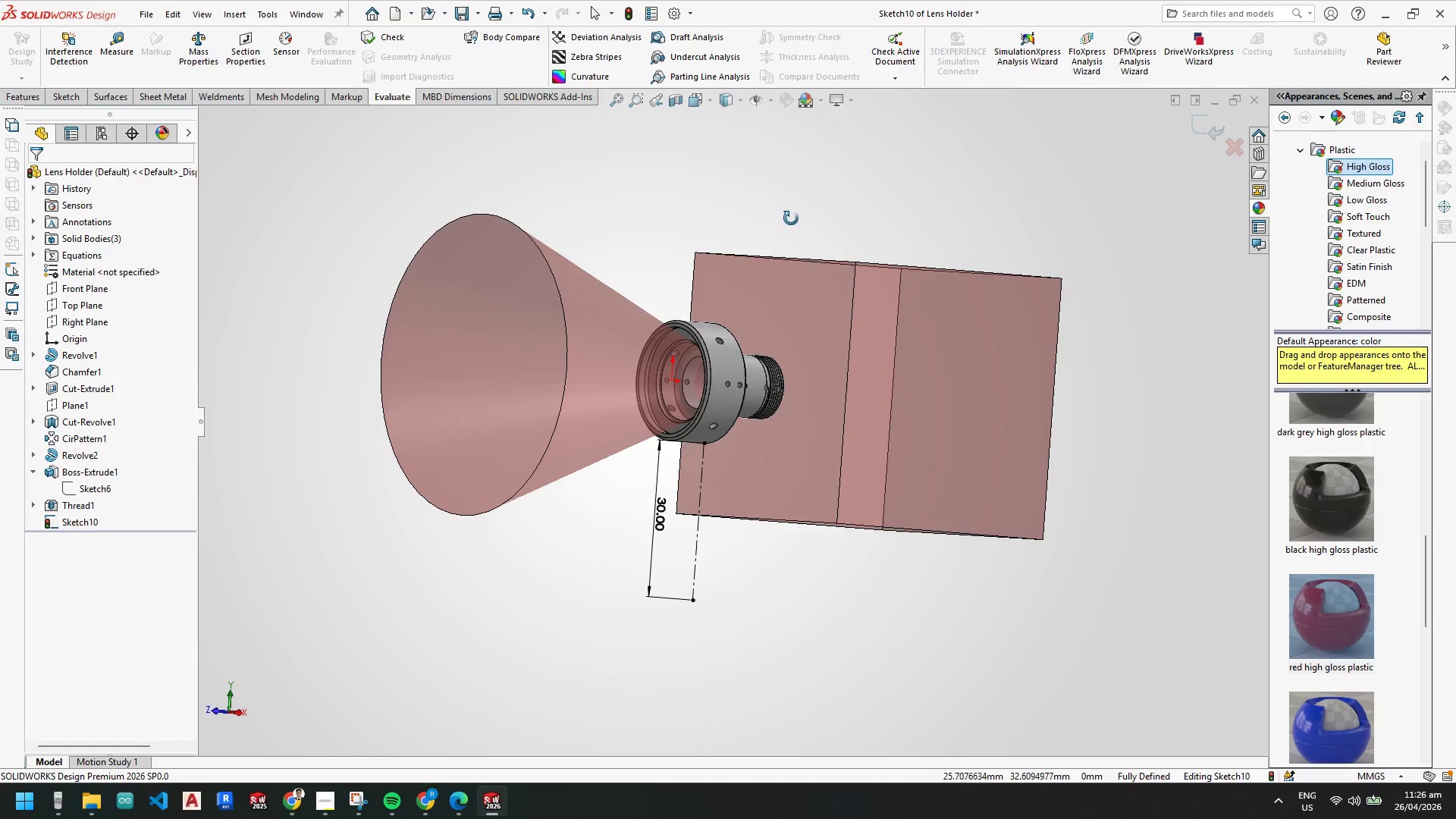 
right_click([825, 300])
 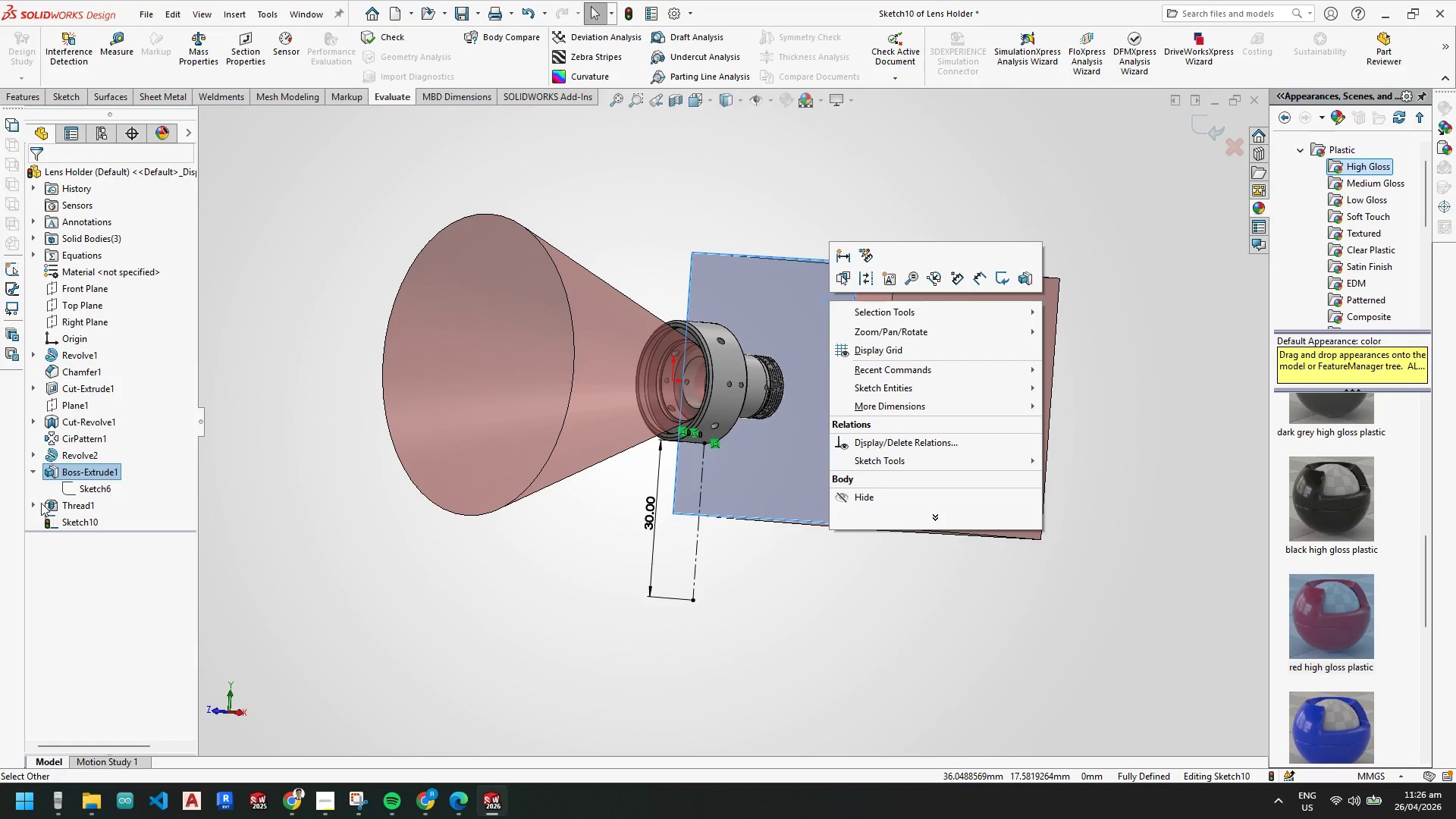 
left_click([77, 464])
 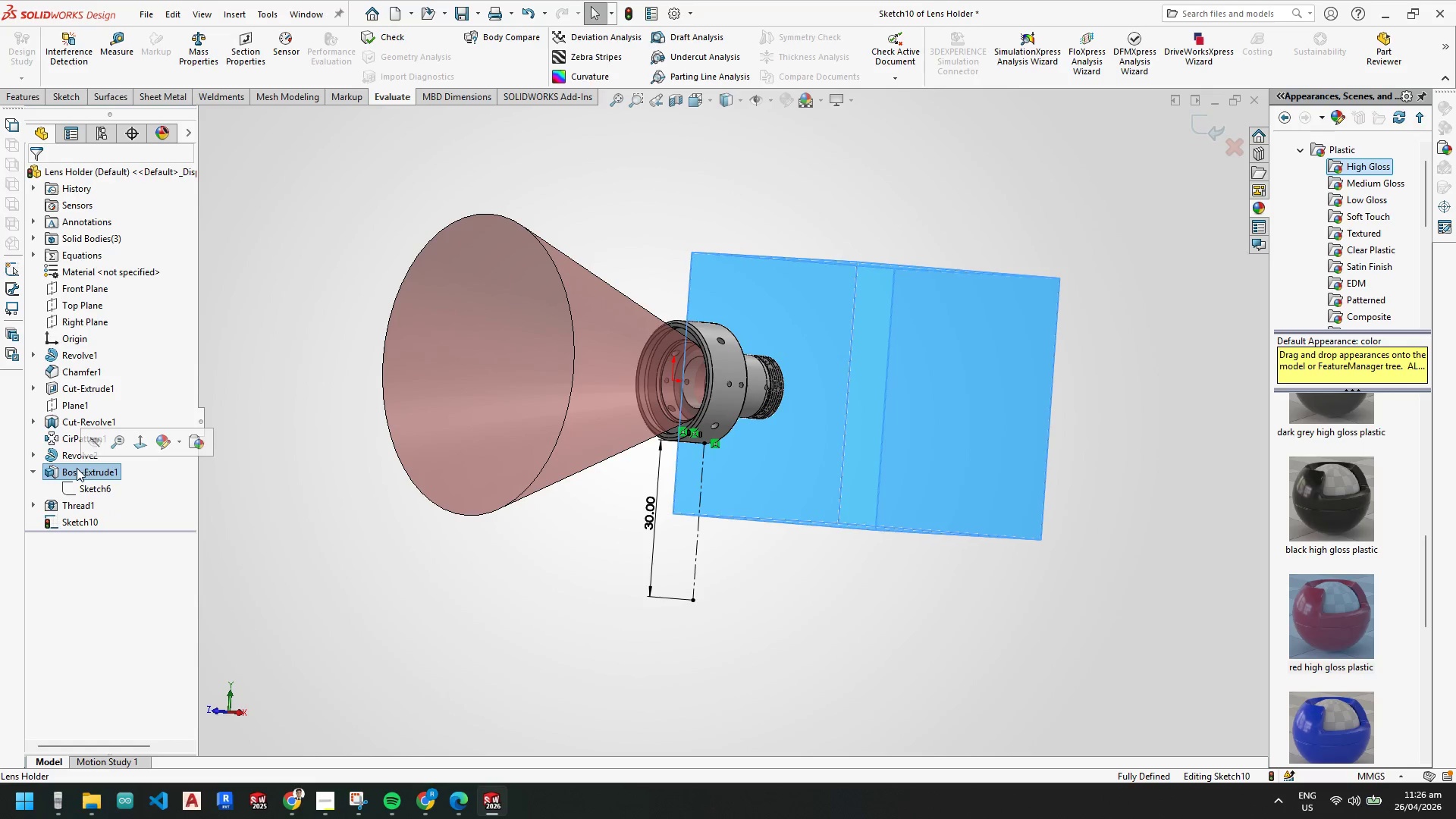 
right_click([77, 468])
 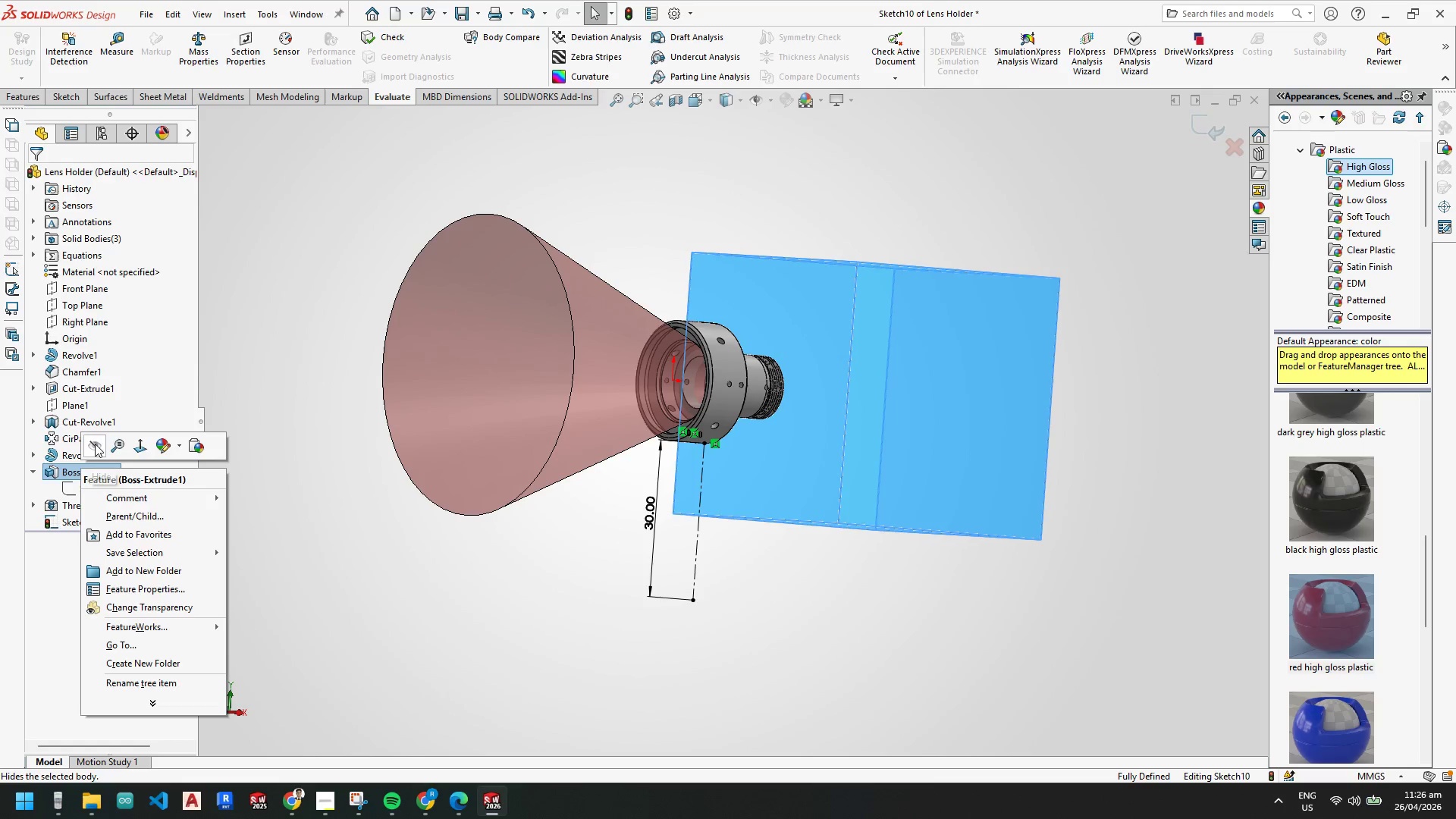 
left_click([96, 443])
 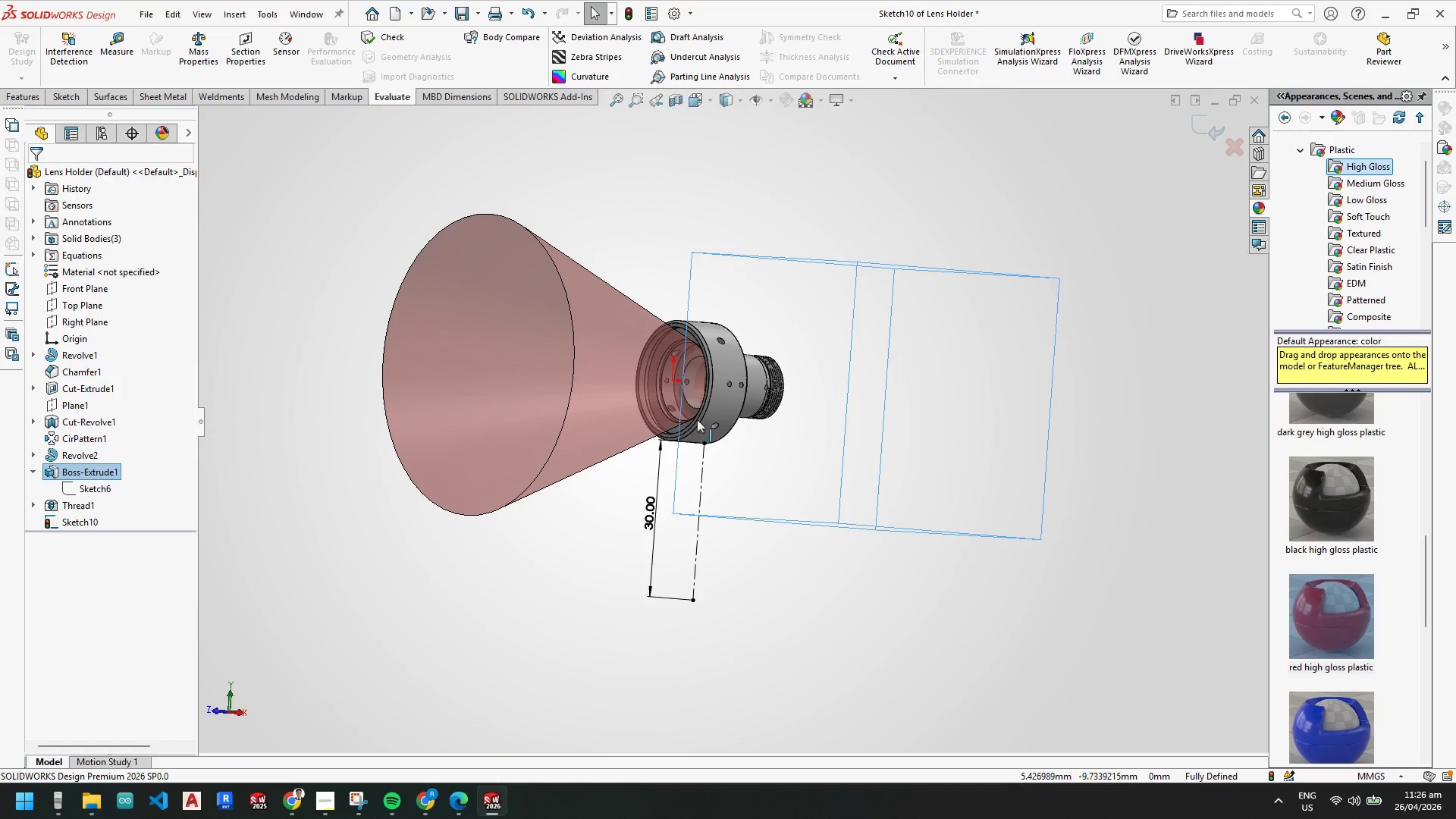 
scroll: coordinate [759, 375], scroll_direction: down, amount: 4.0
 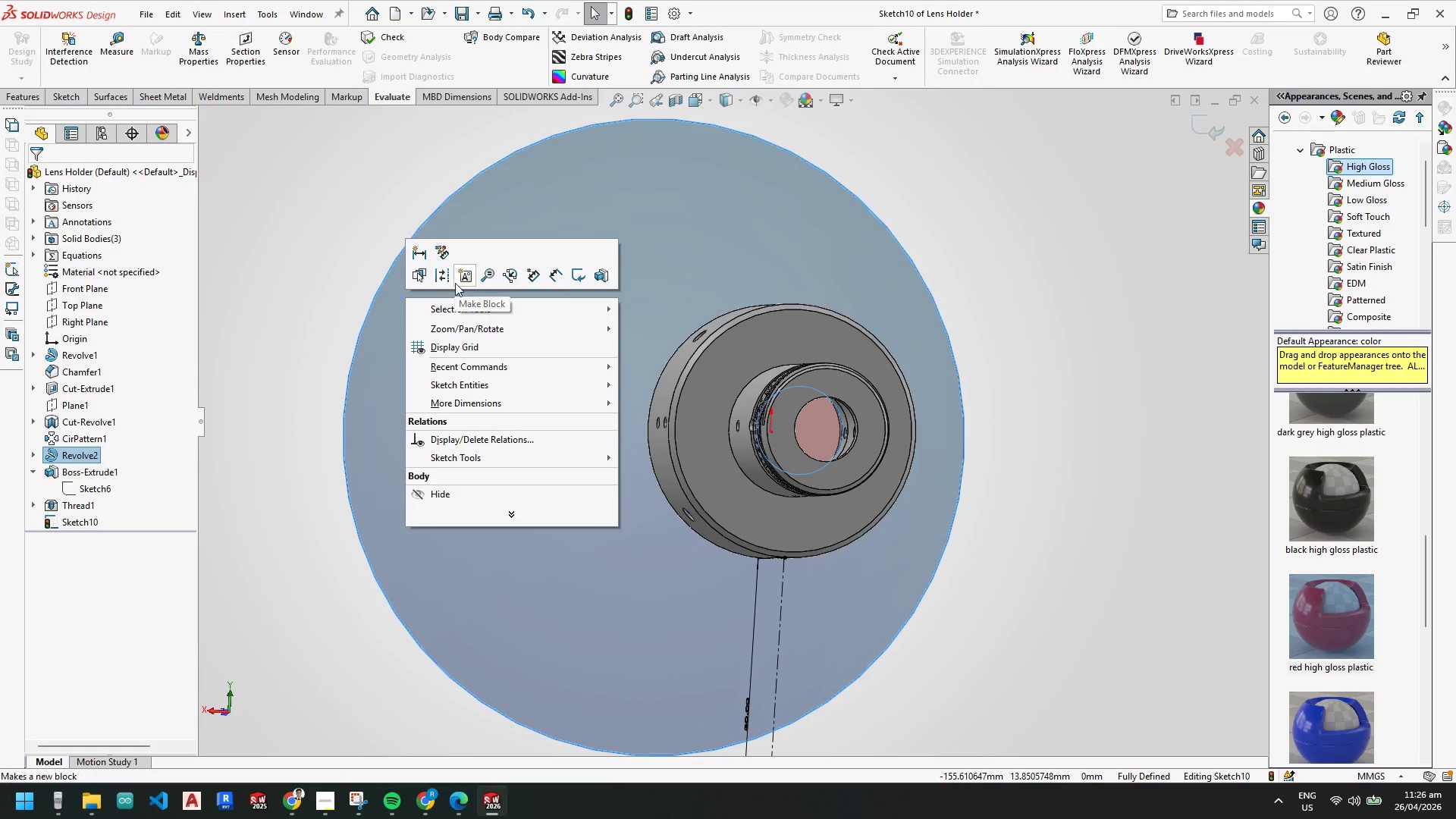 
left_click([89, 457])
 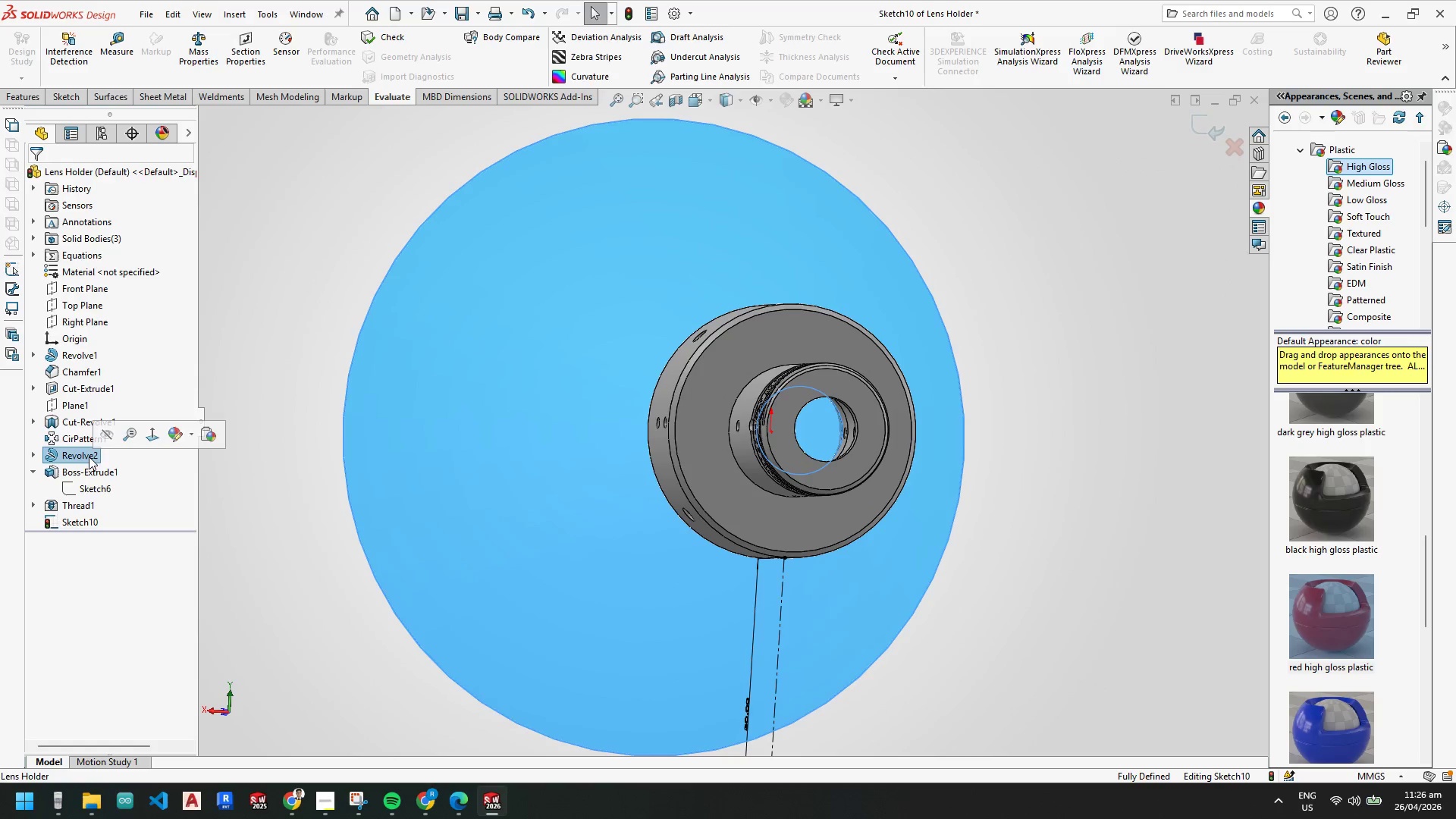 
right_click([89, 456])
 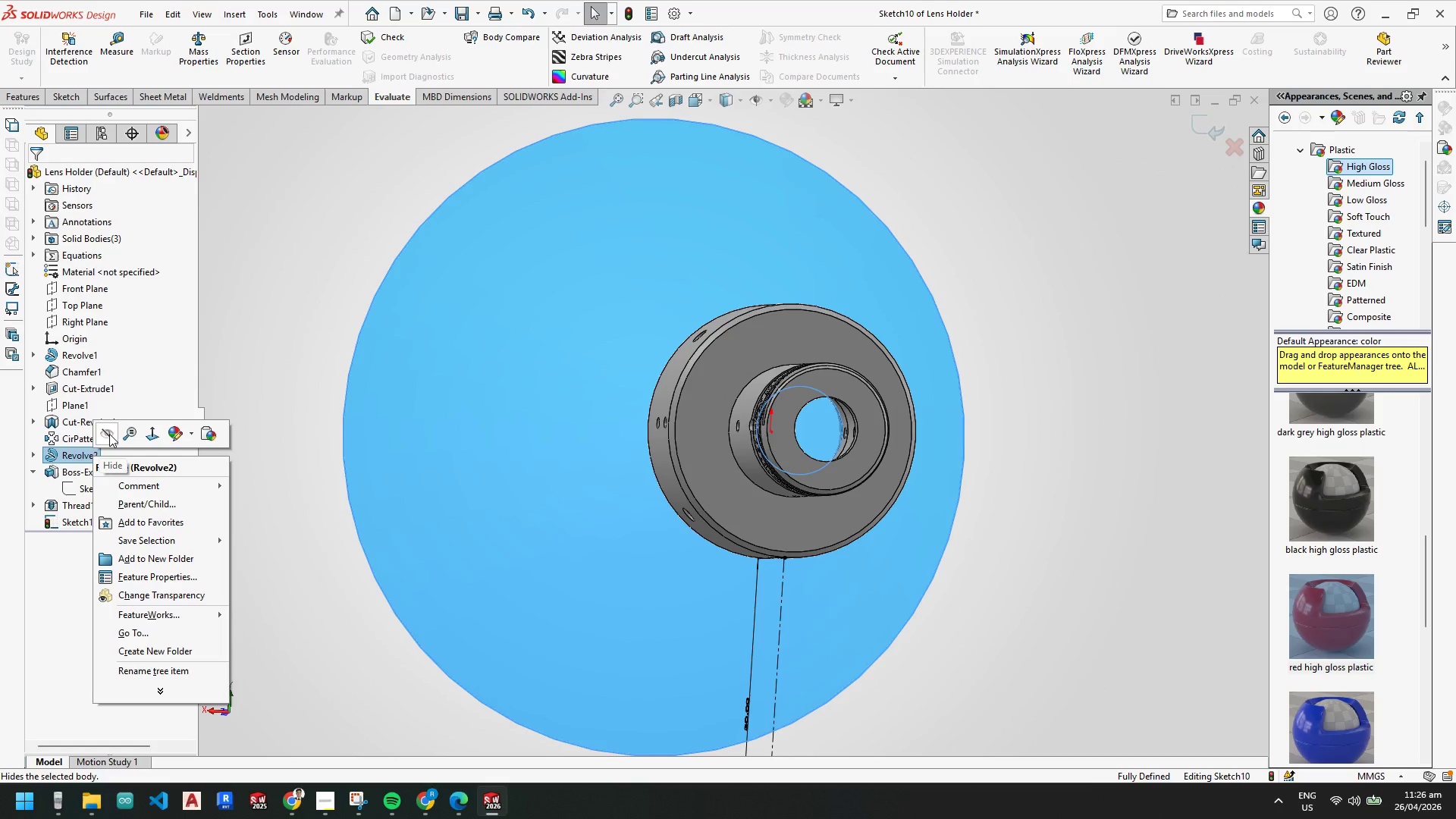 
left_click([109, 434])
 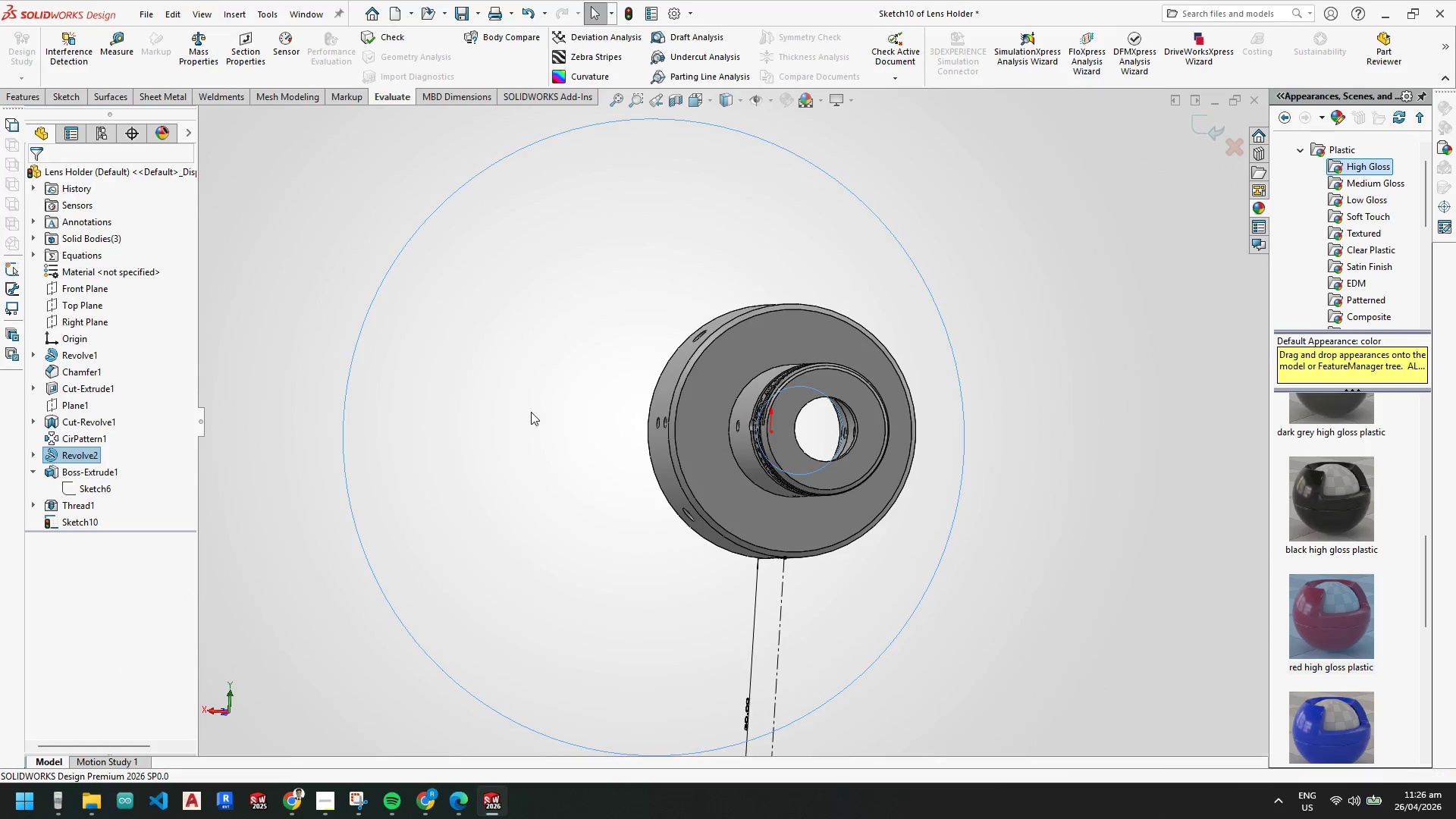 
scroll: coordinate [563, 416], scroll_direction: up, amount: 2.0
 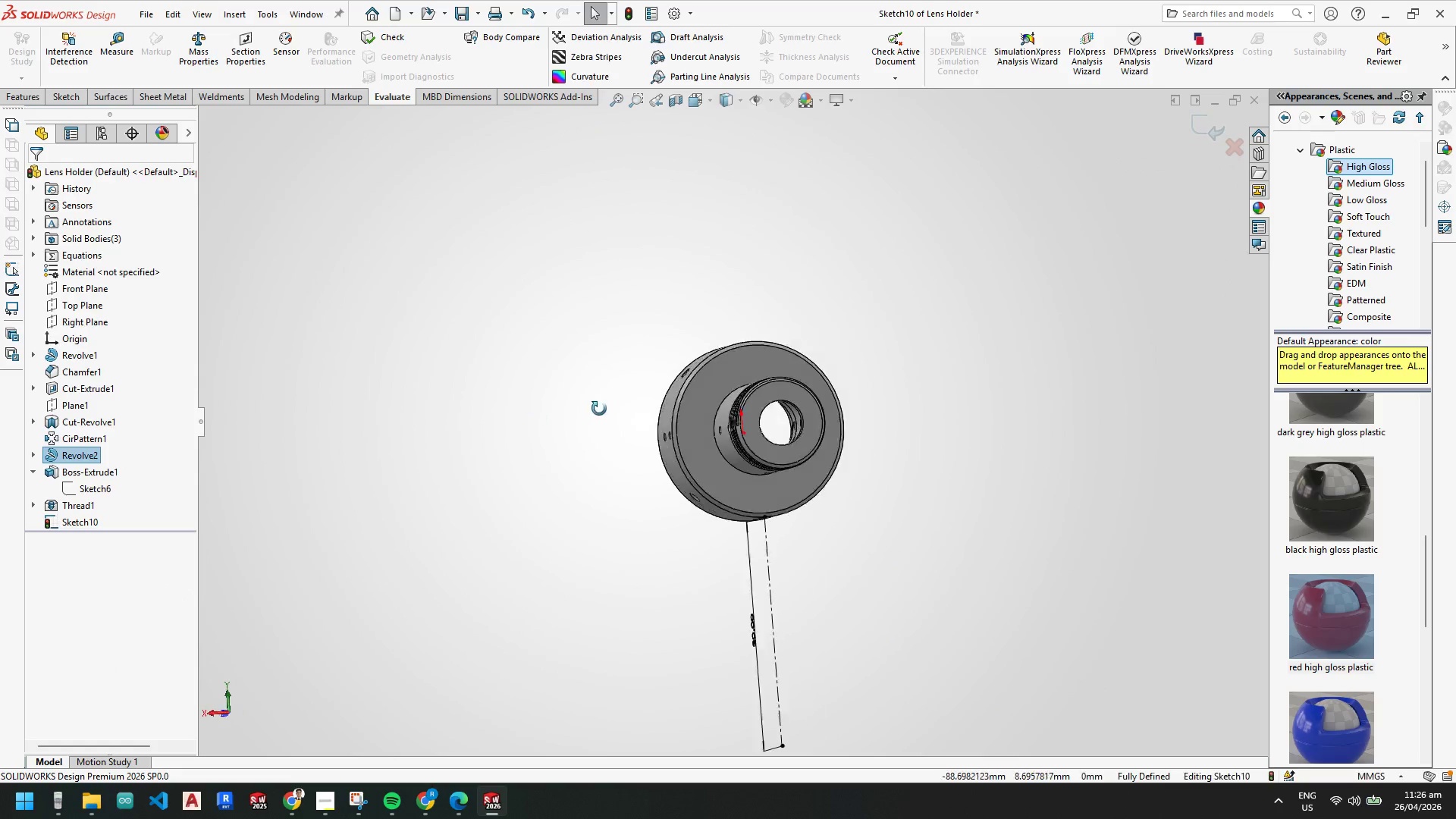 
scroll: coordinate [787, 325], scroll_direction: down, amount: 3.0
 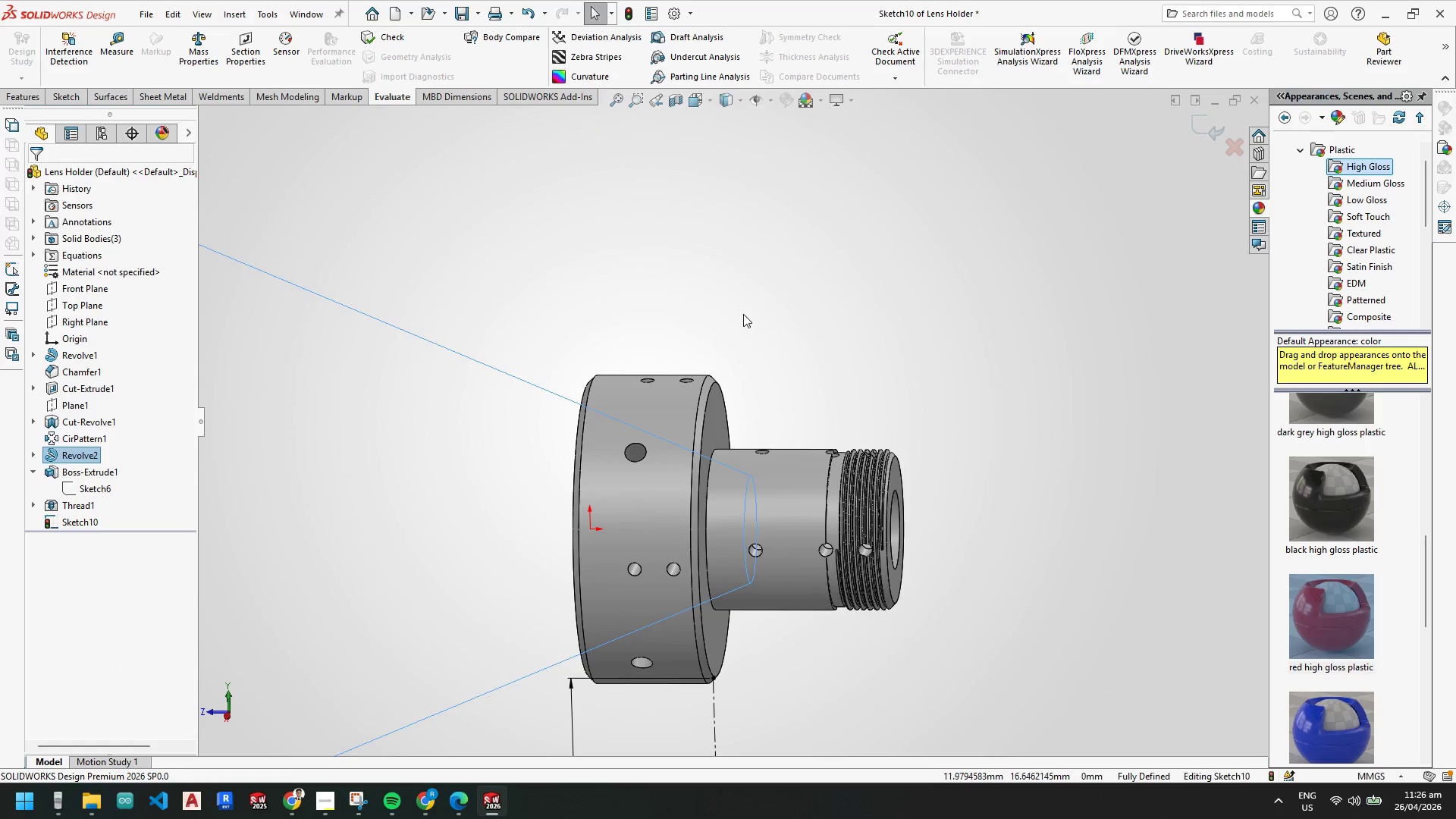 
scroll: coordinate [745, 314], scroll_direction: up, amount: 3.0
 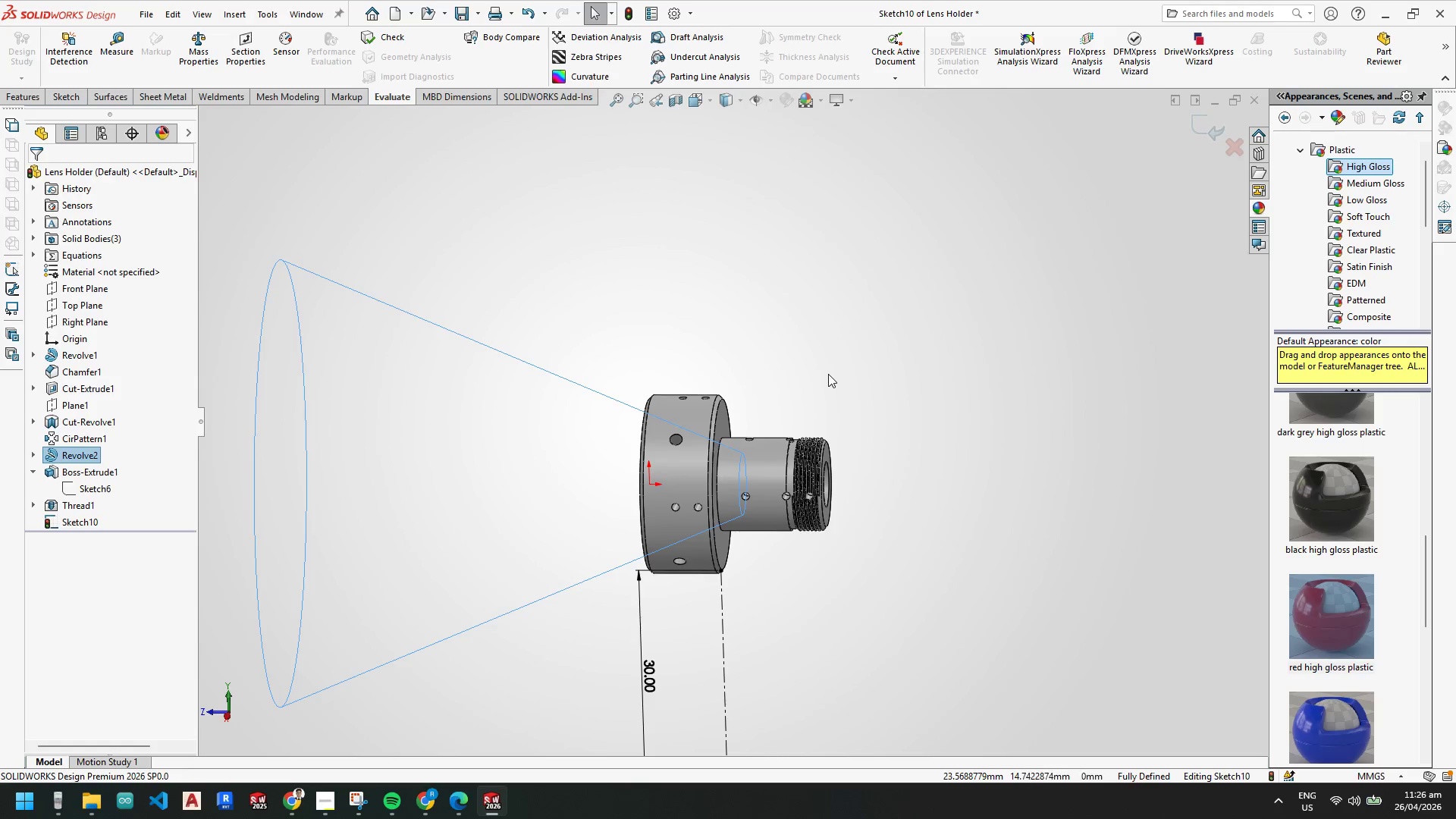 
scroll: coordinate [791, 391], scroll_direction: down, amount: 2.0
 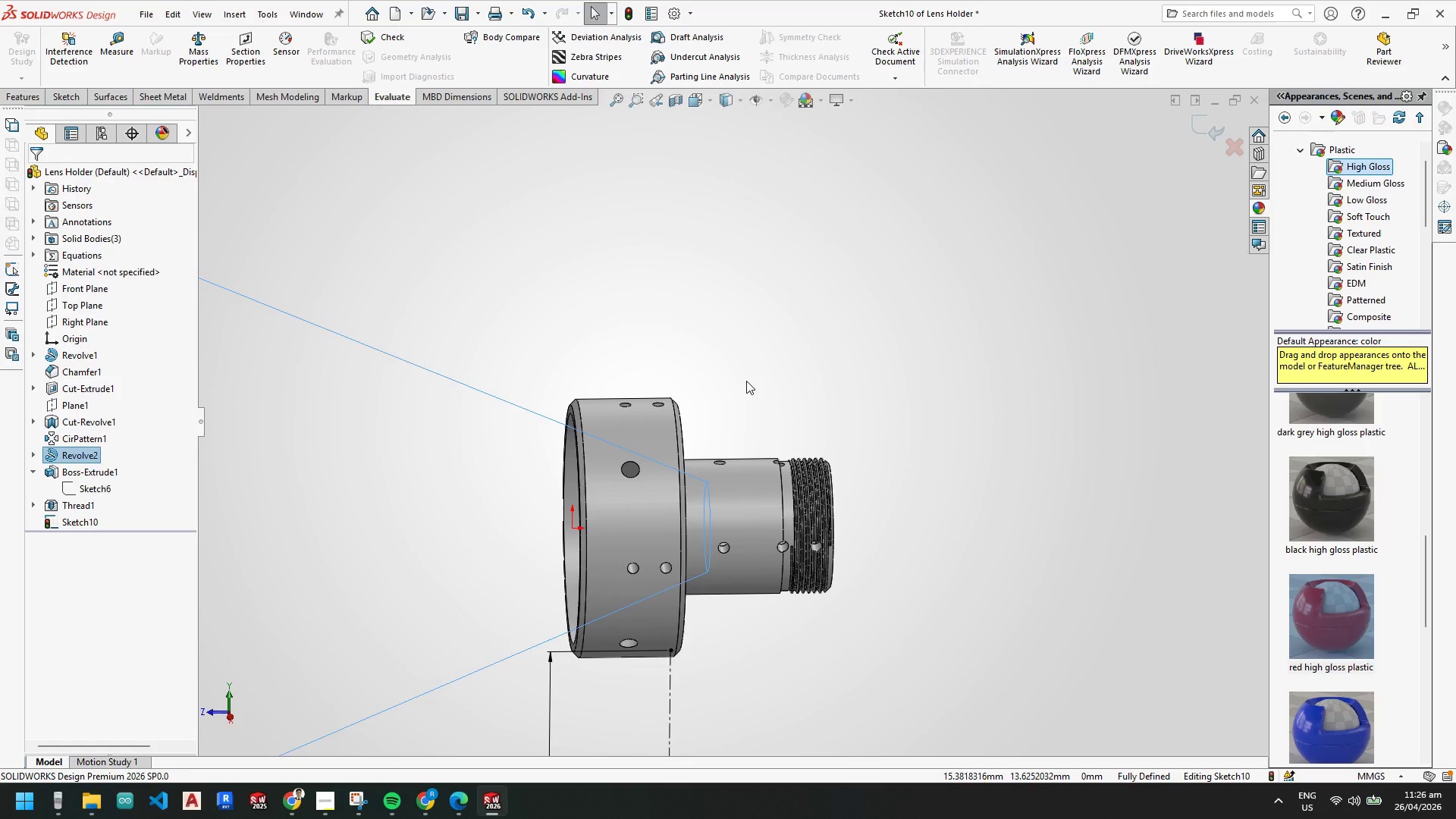 
wait(13.58)
 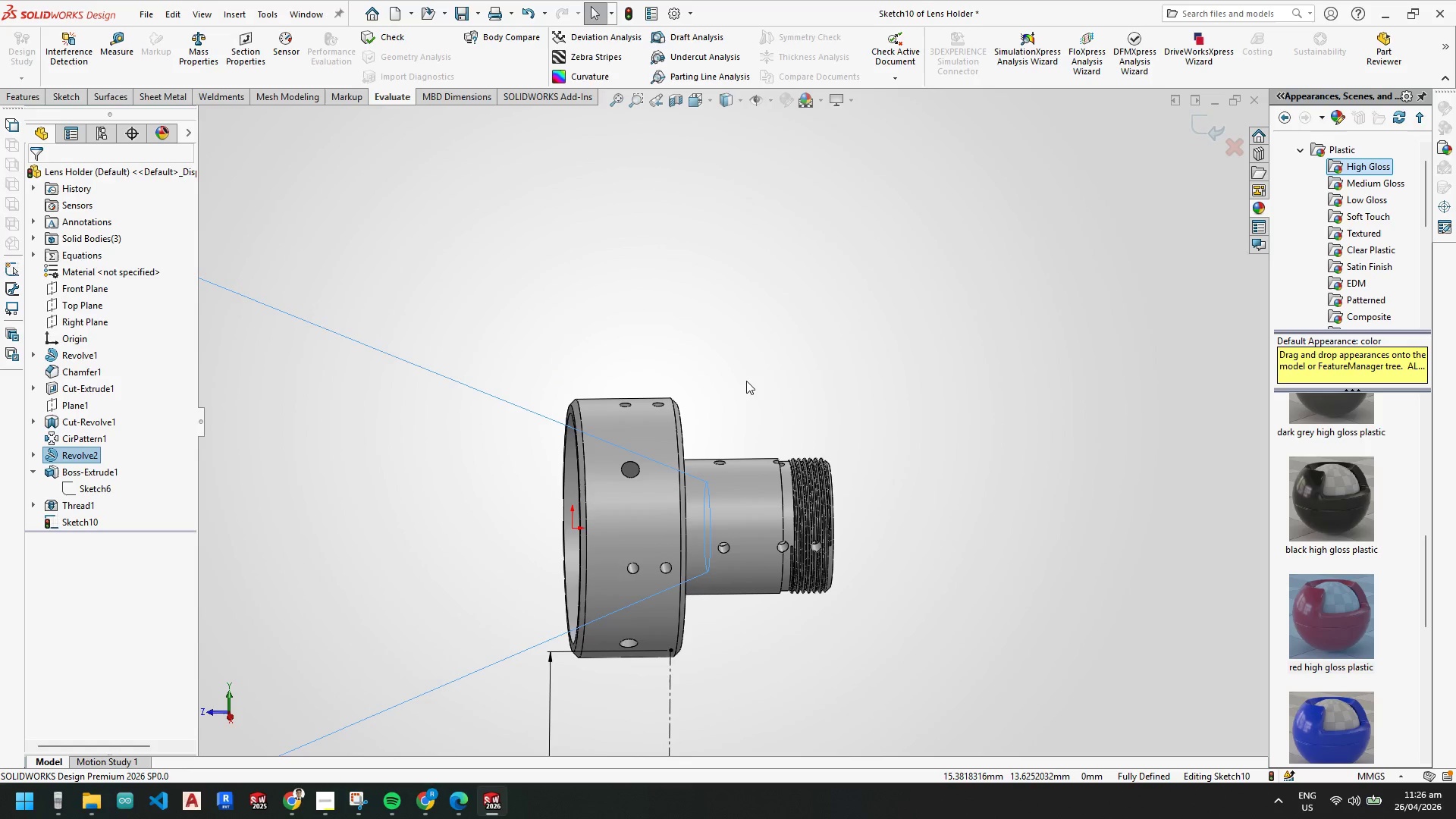 
key(Control+S)
 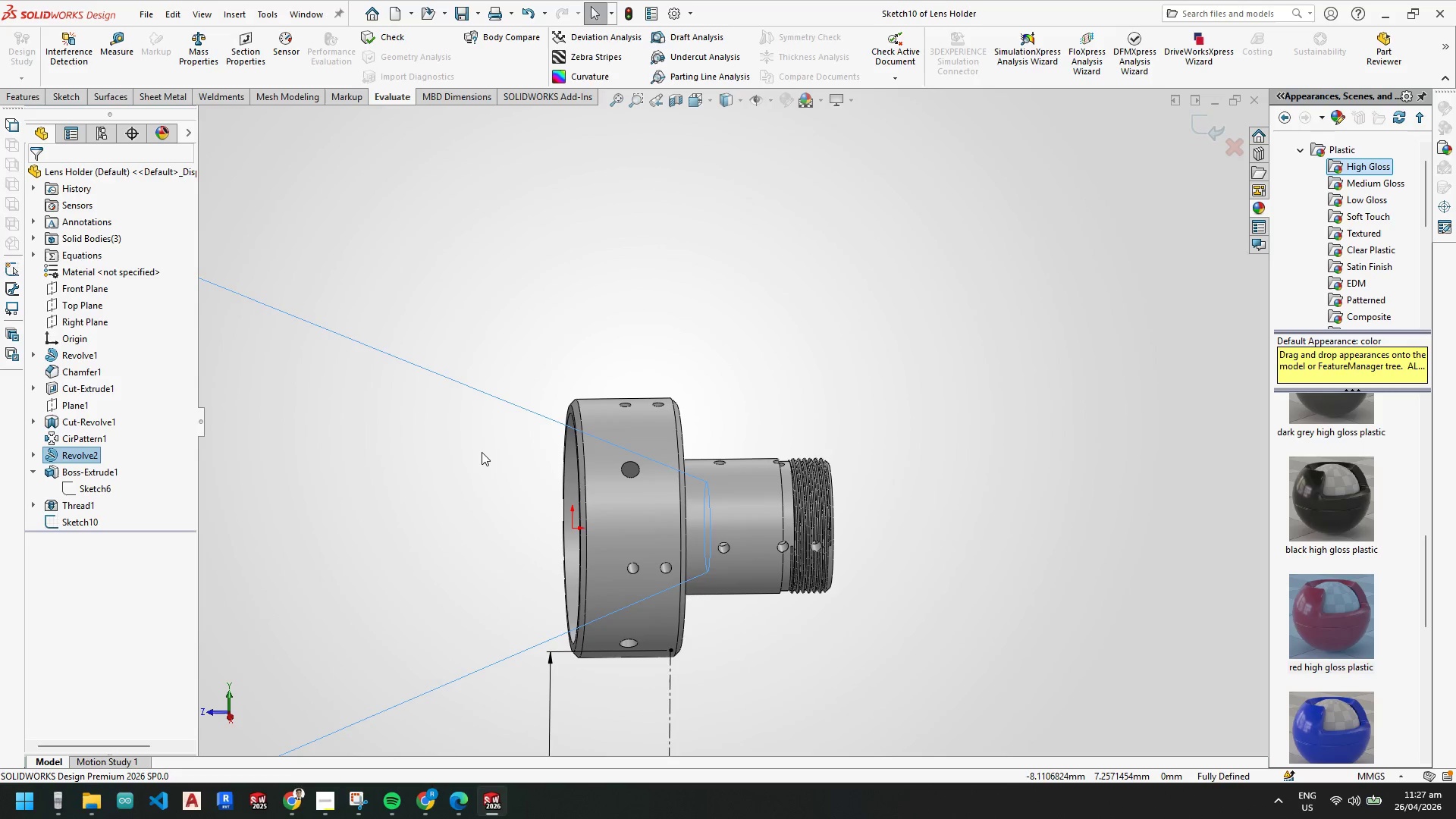 
key(Escape)
 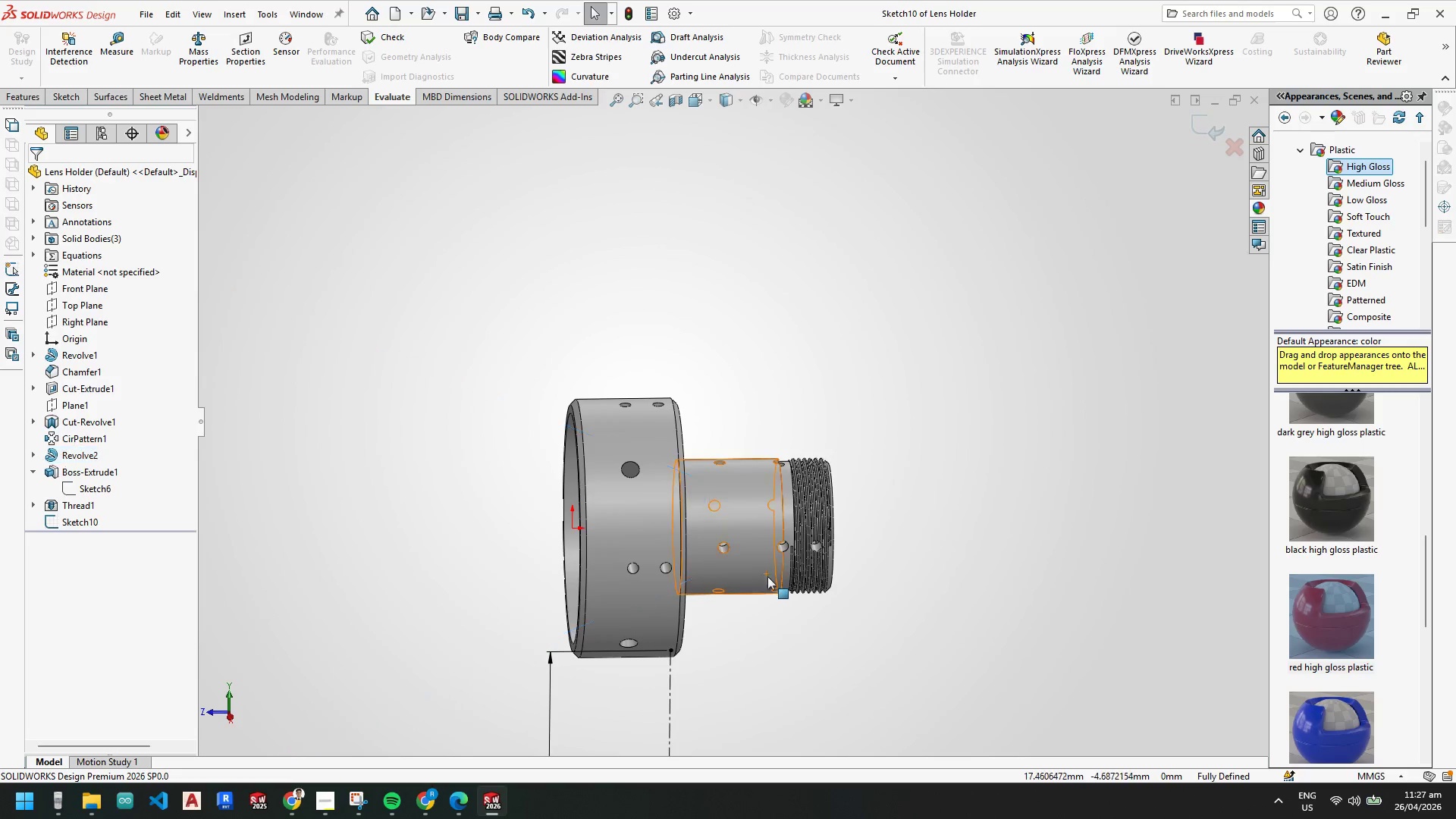 
key(Escape)
 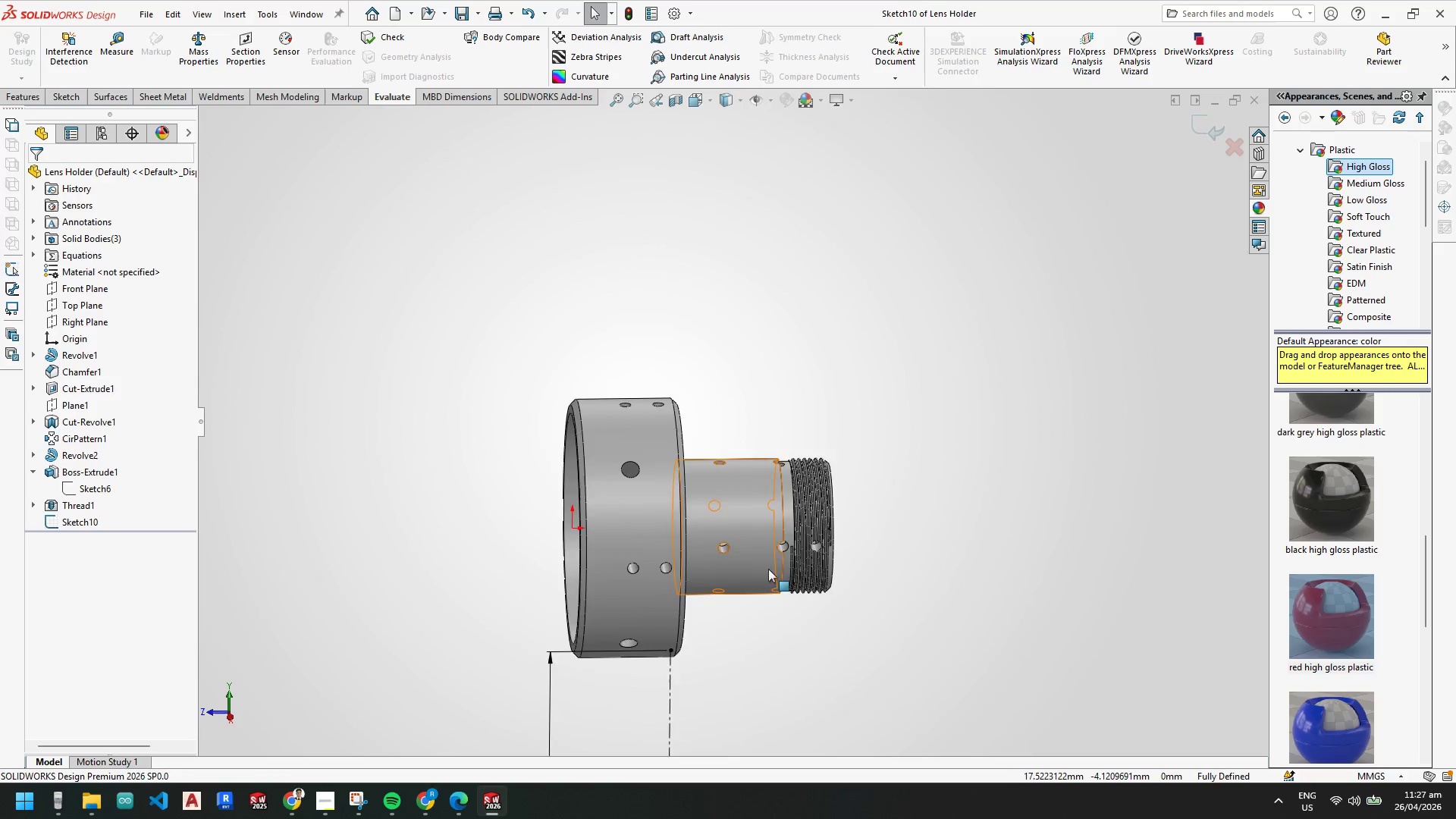 
scroll: coordinate [767, 553], scroll_direction: up, amount: 4.0
 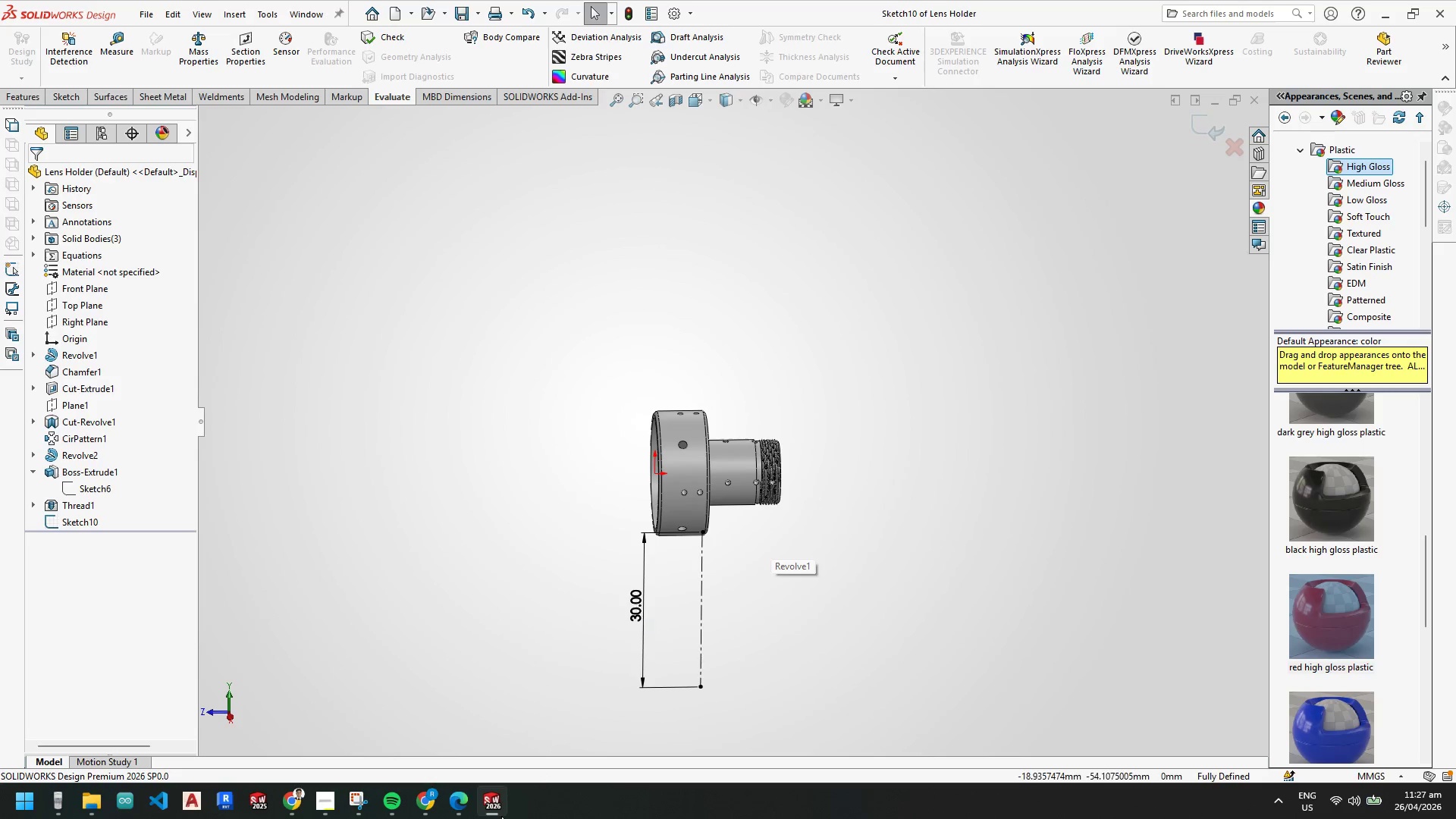 